 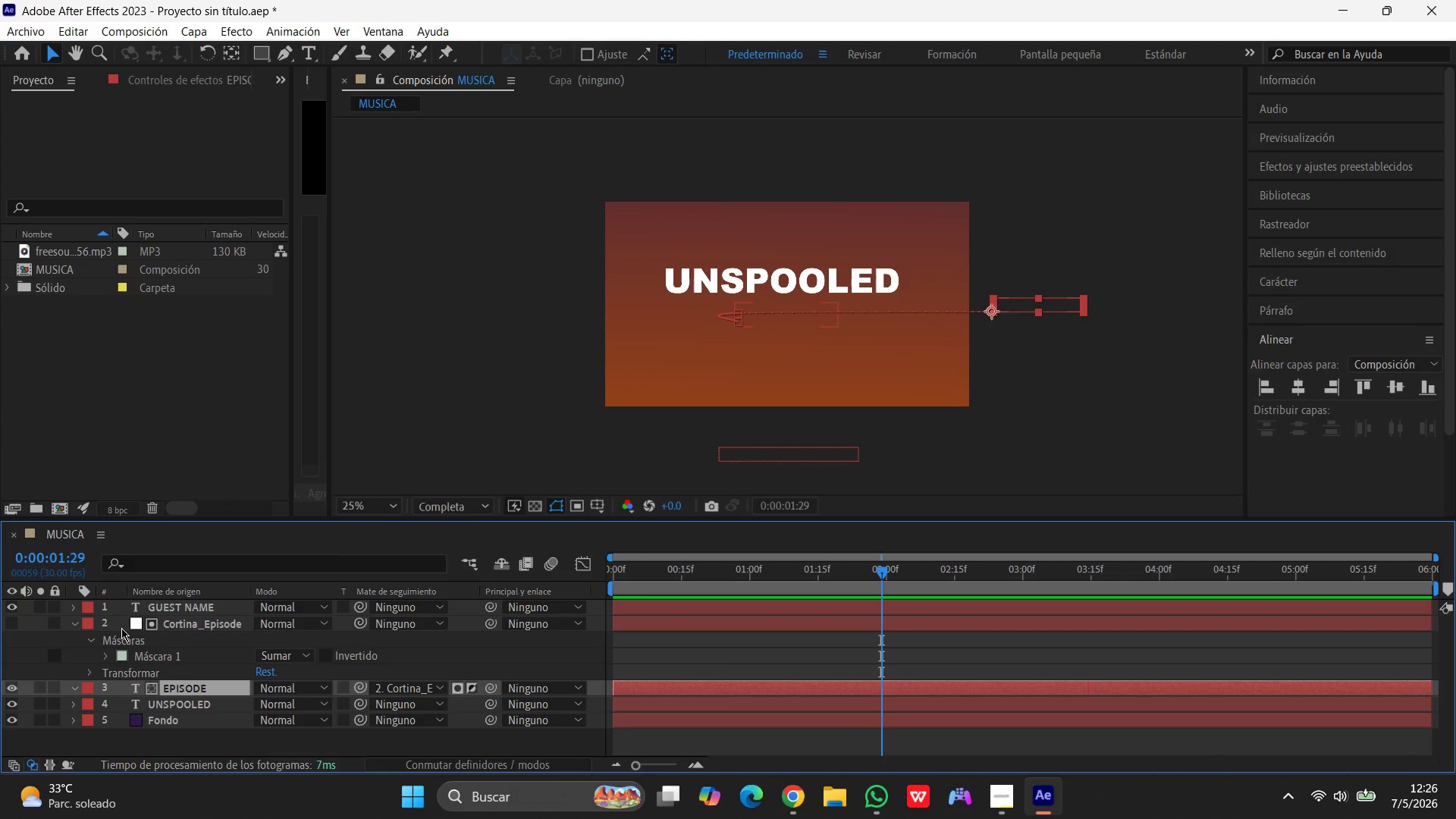 
left_click([190, 626])
 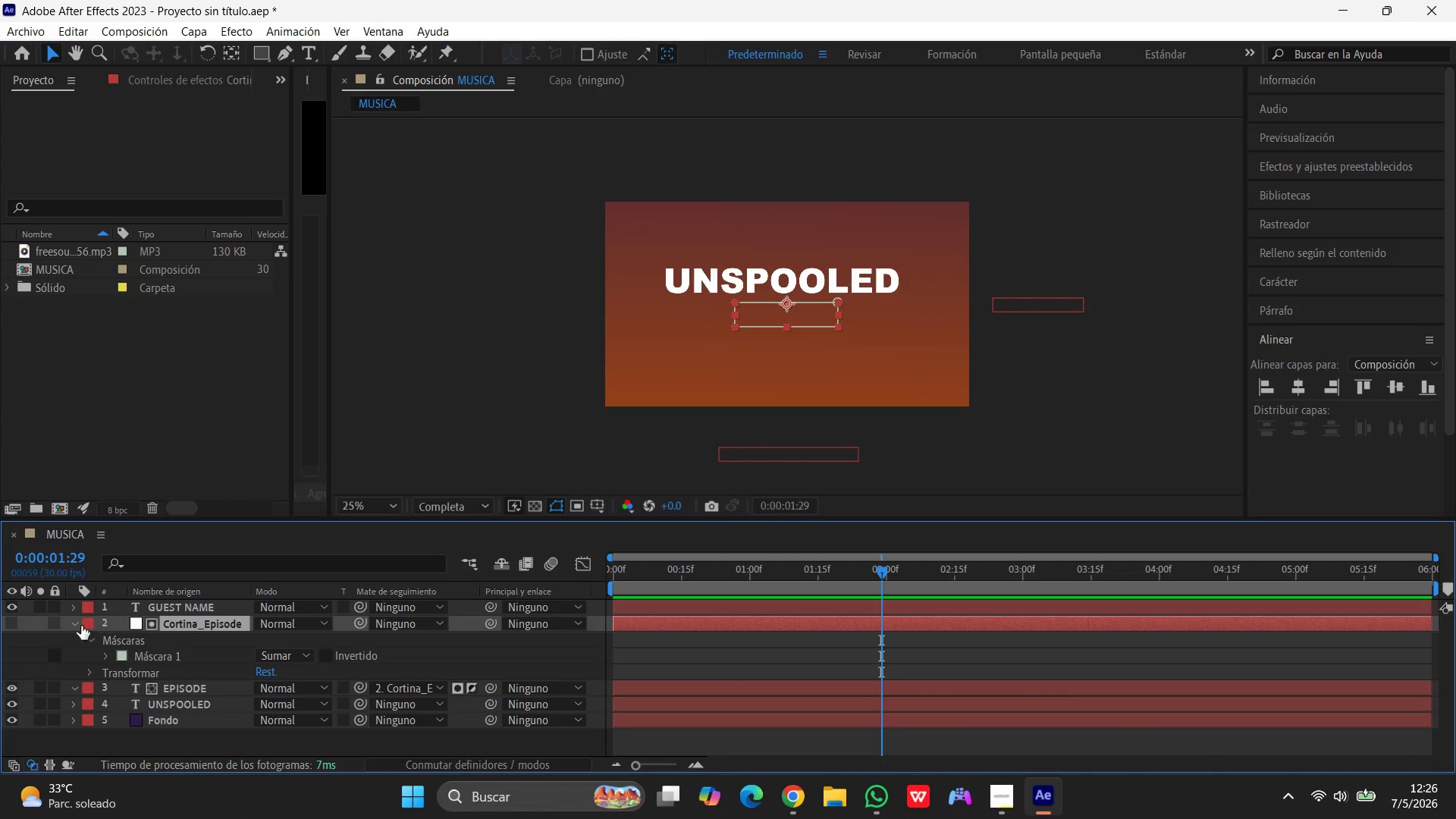 
left_click([77, 626])
 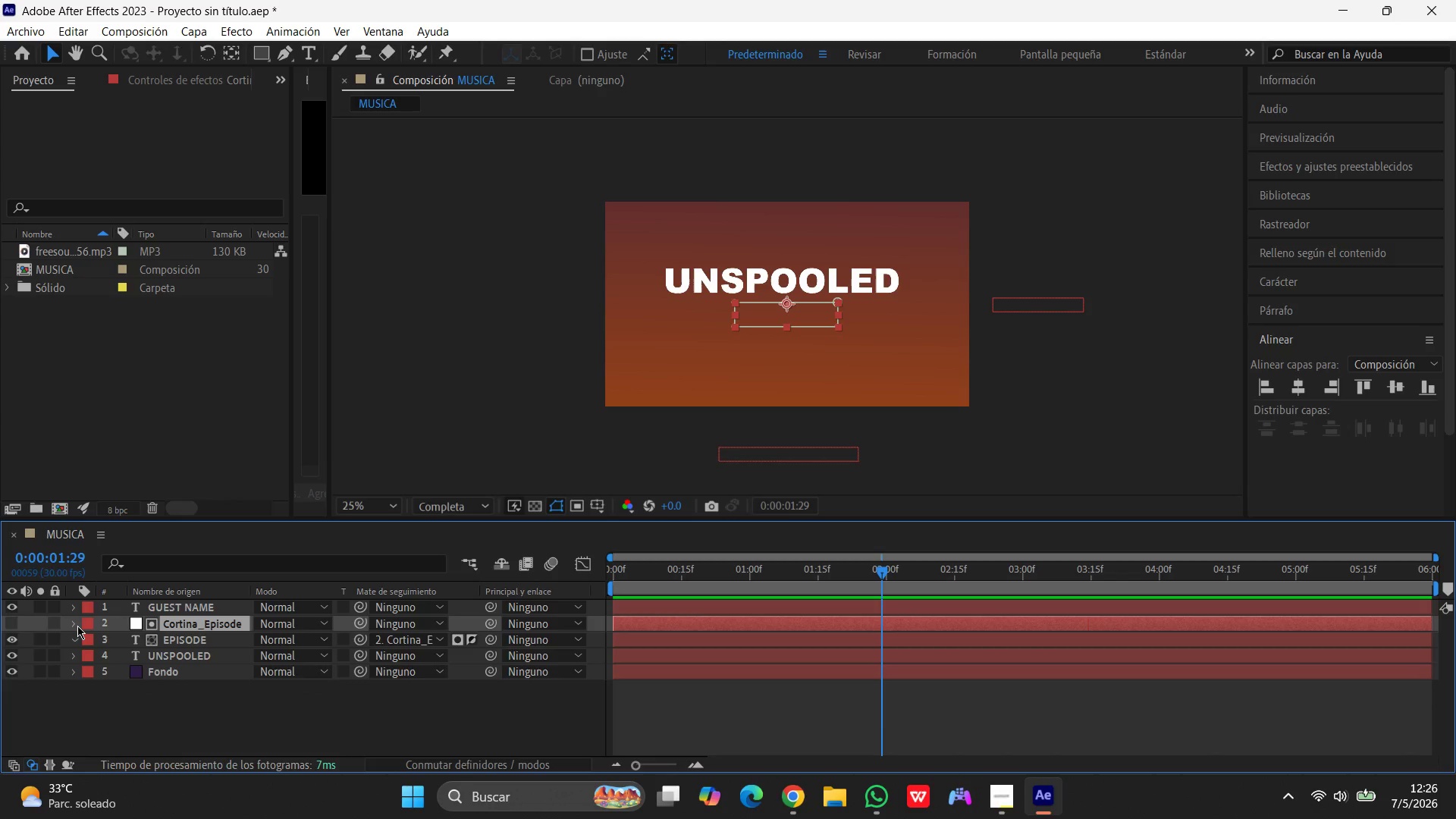 
left_click([77, 626])
 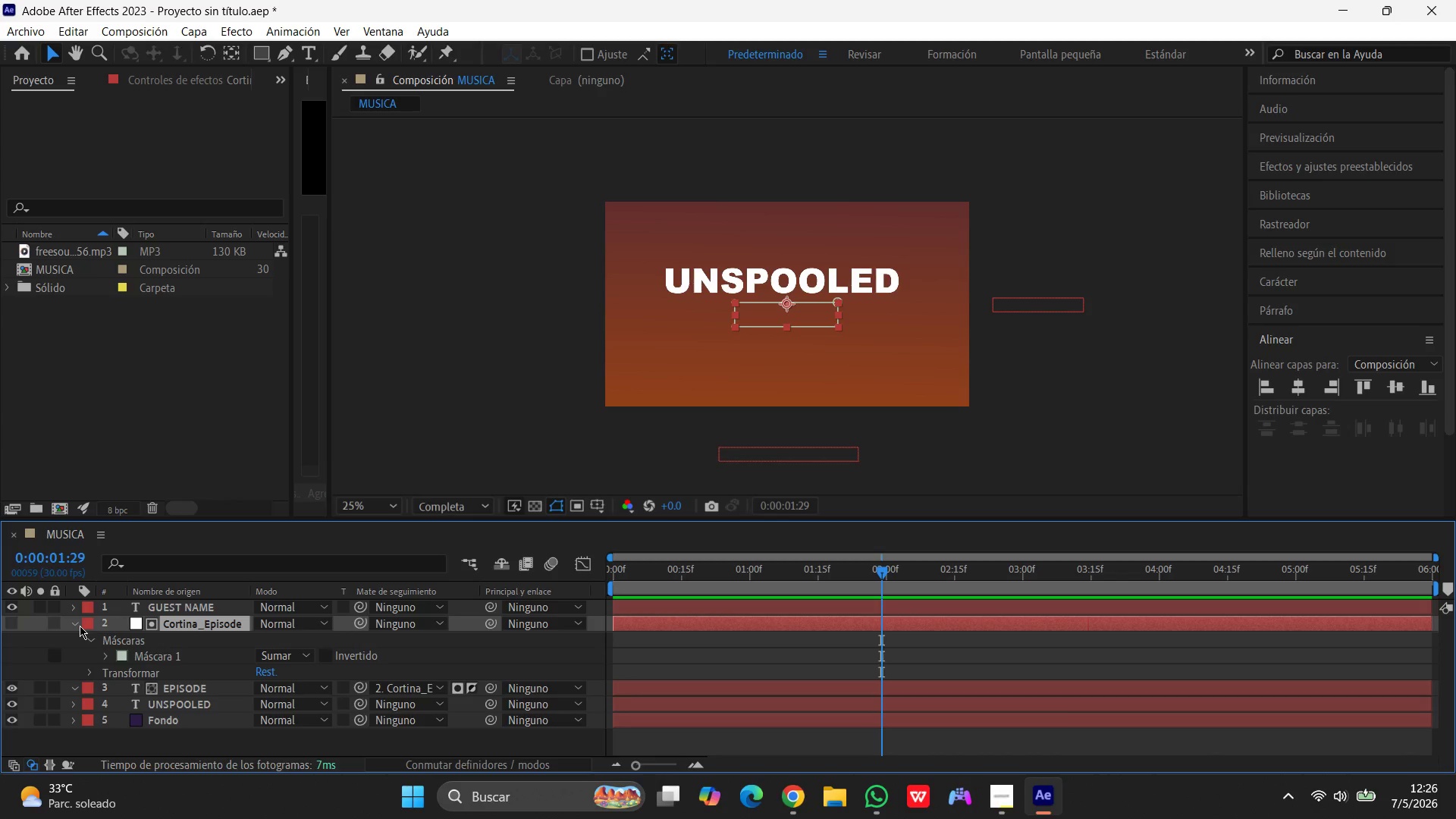 
wait(5.59)
 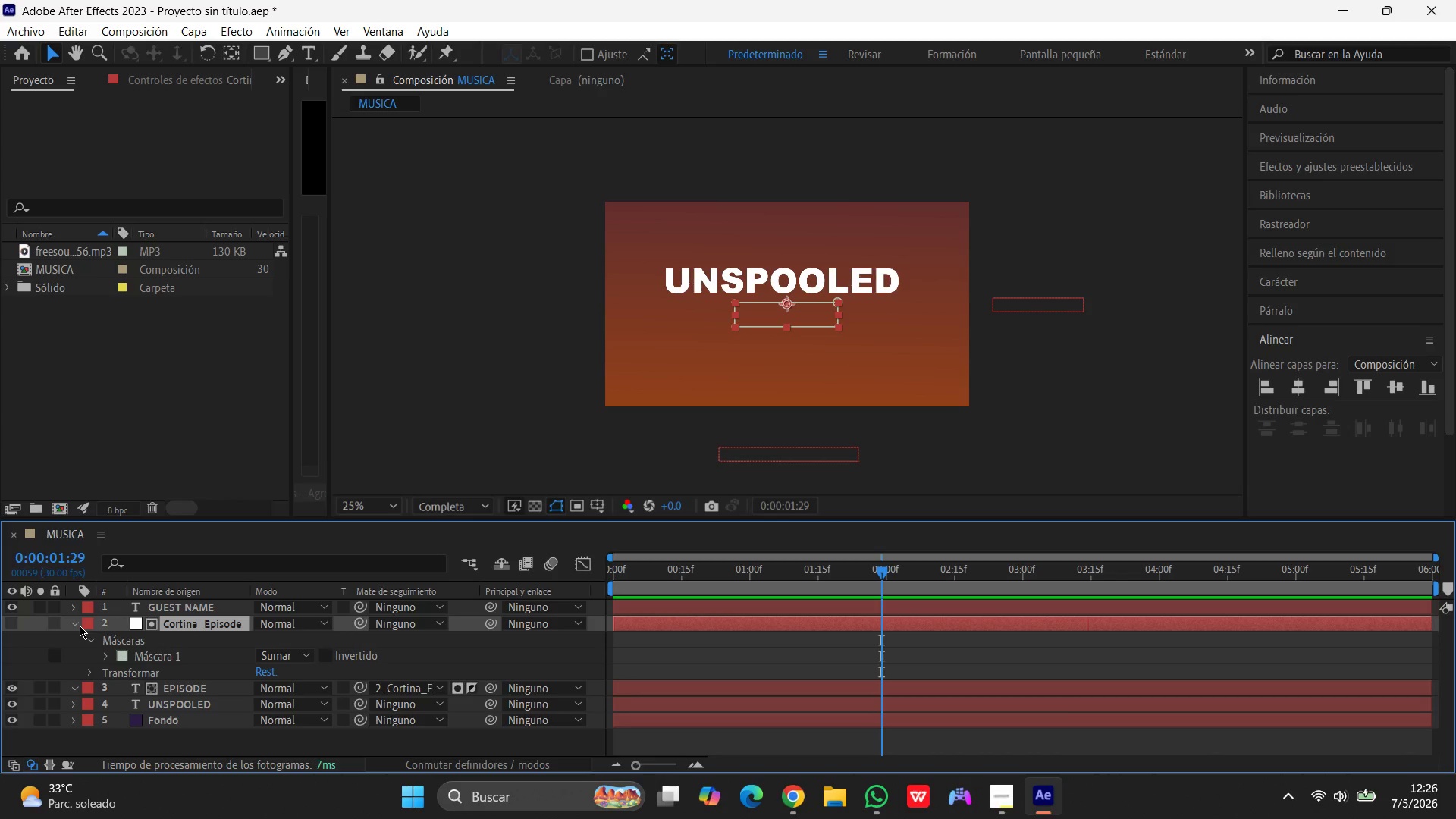 
key(P)
 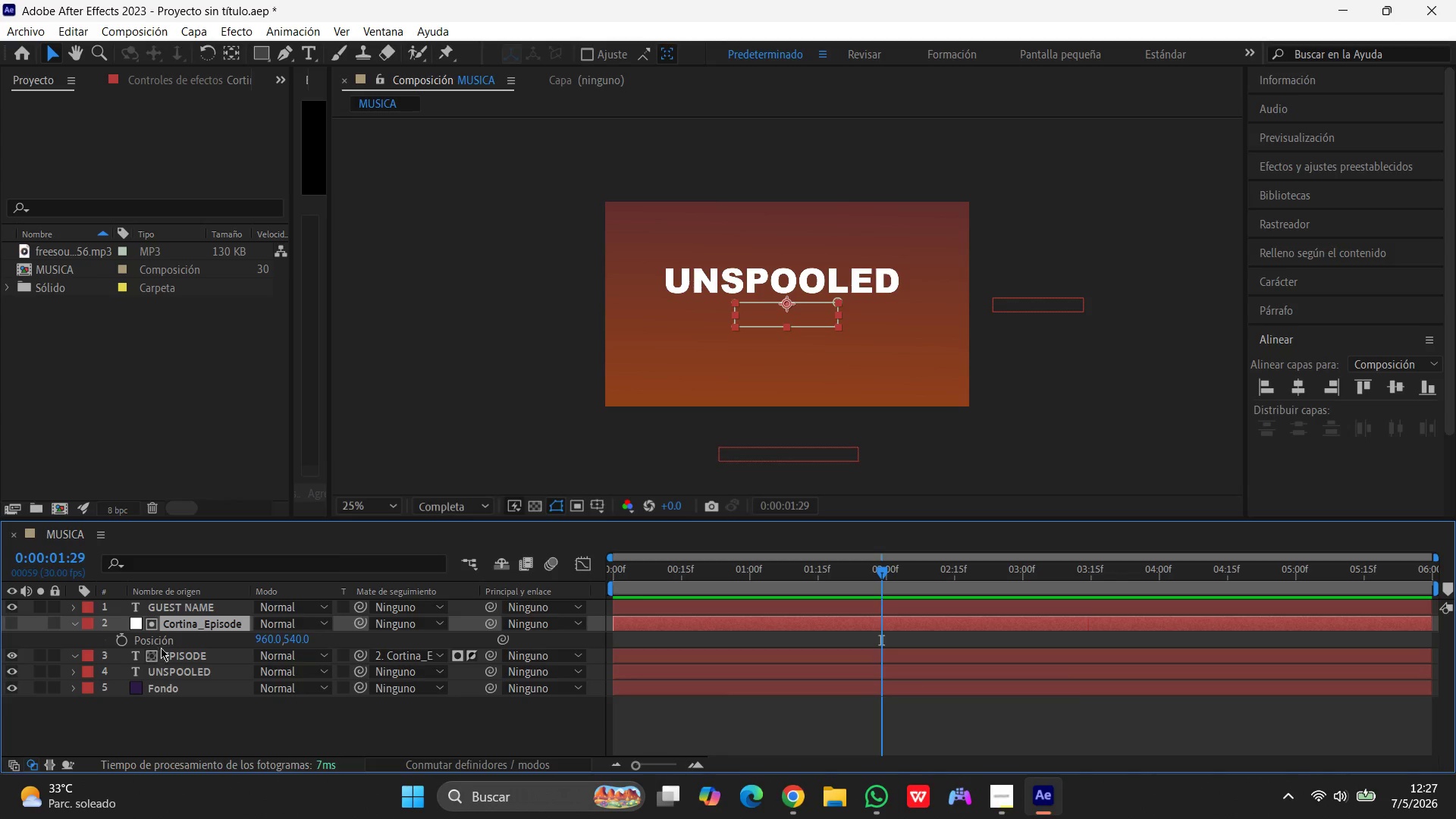 
left_click([123, 639])
 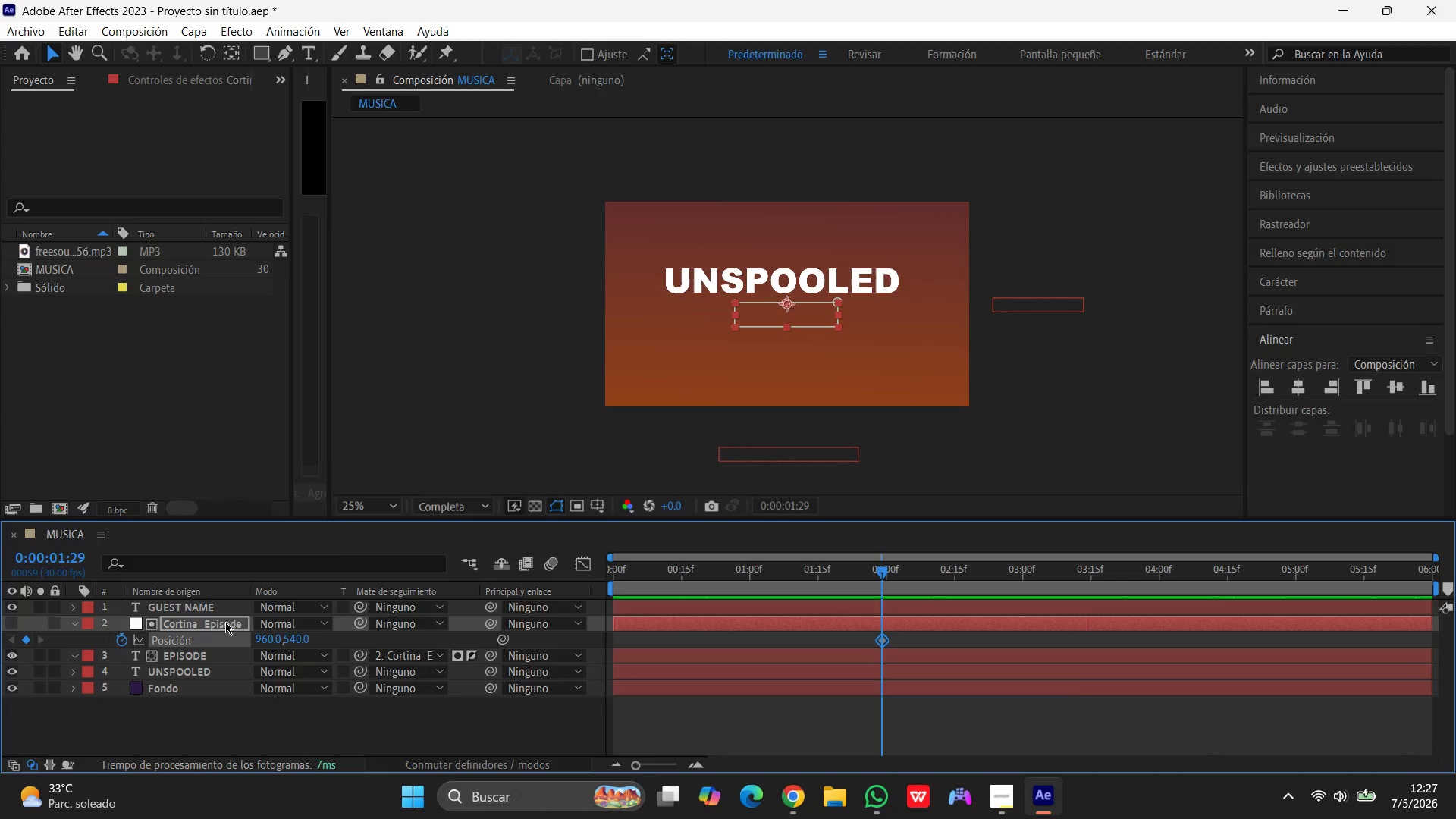 
wait(6.58)
 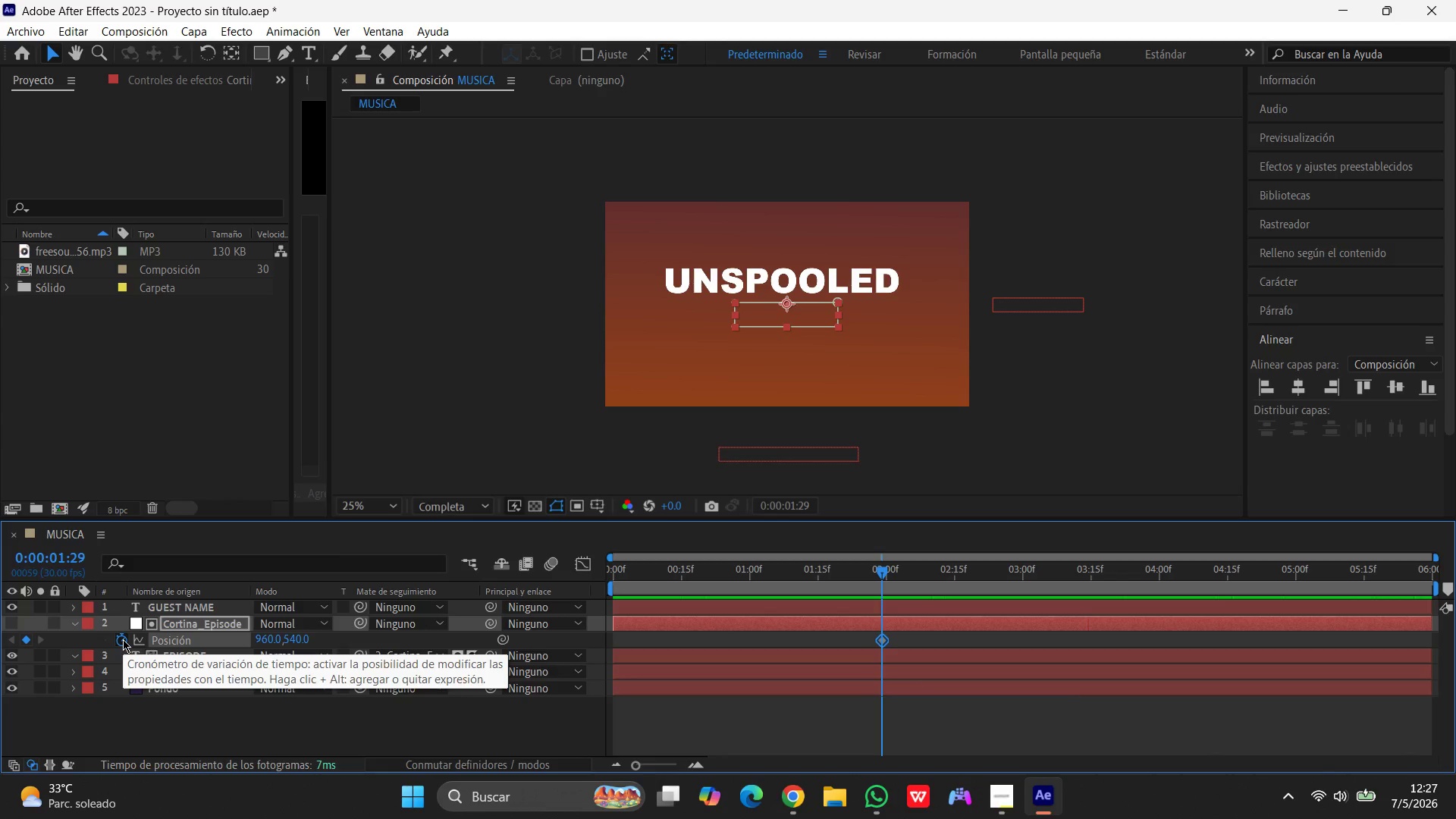 
left_click_drag(start_coordinate=[886, 570], to_coordinate=[892, 570])
 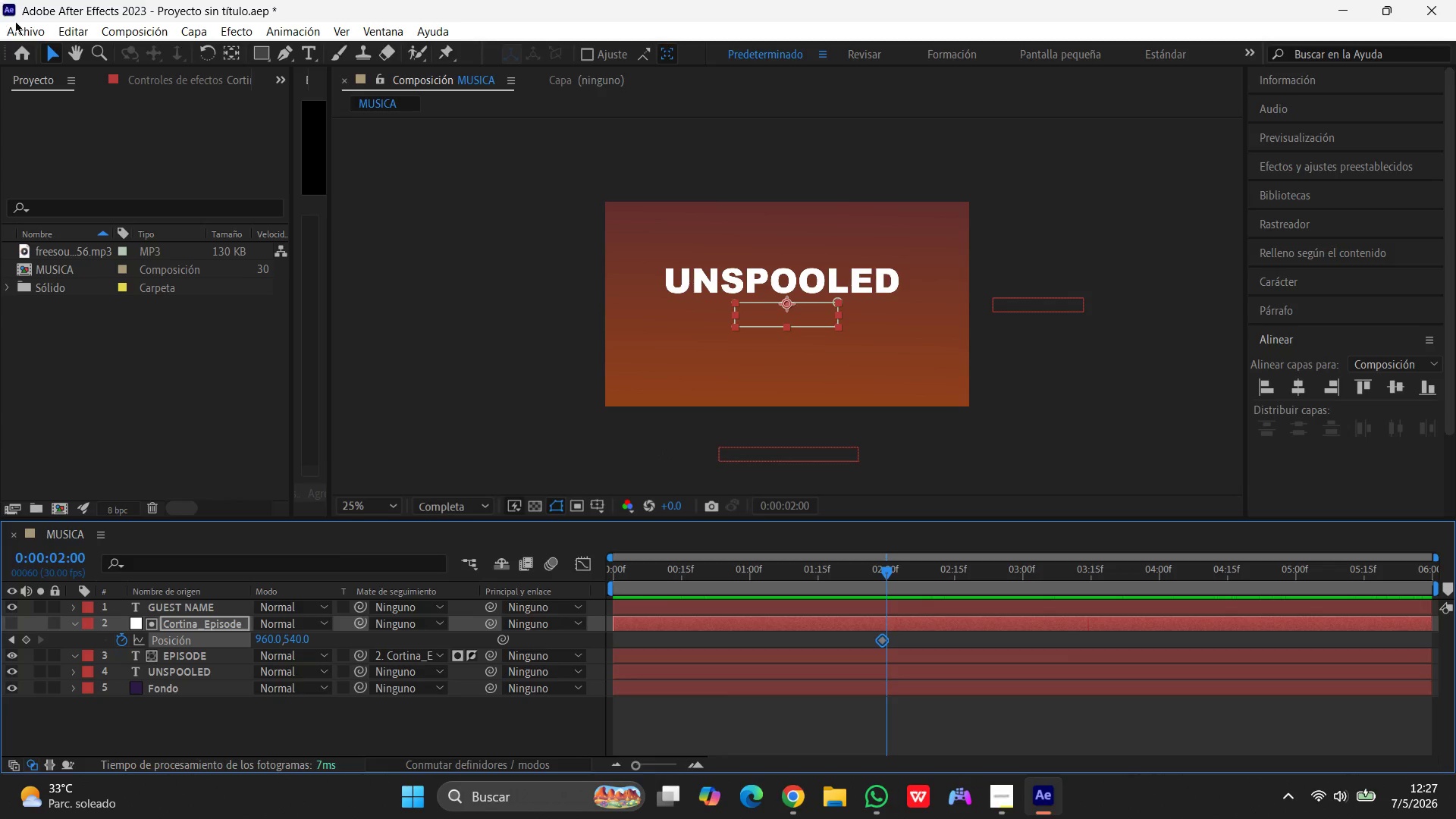 
left_click([51, 47])
 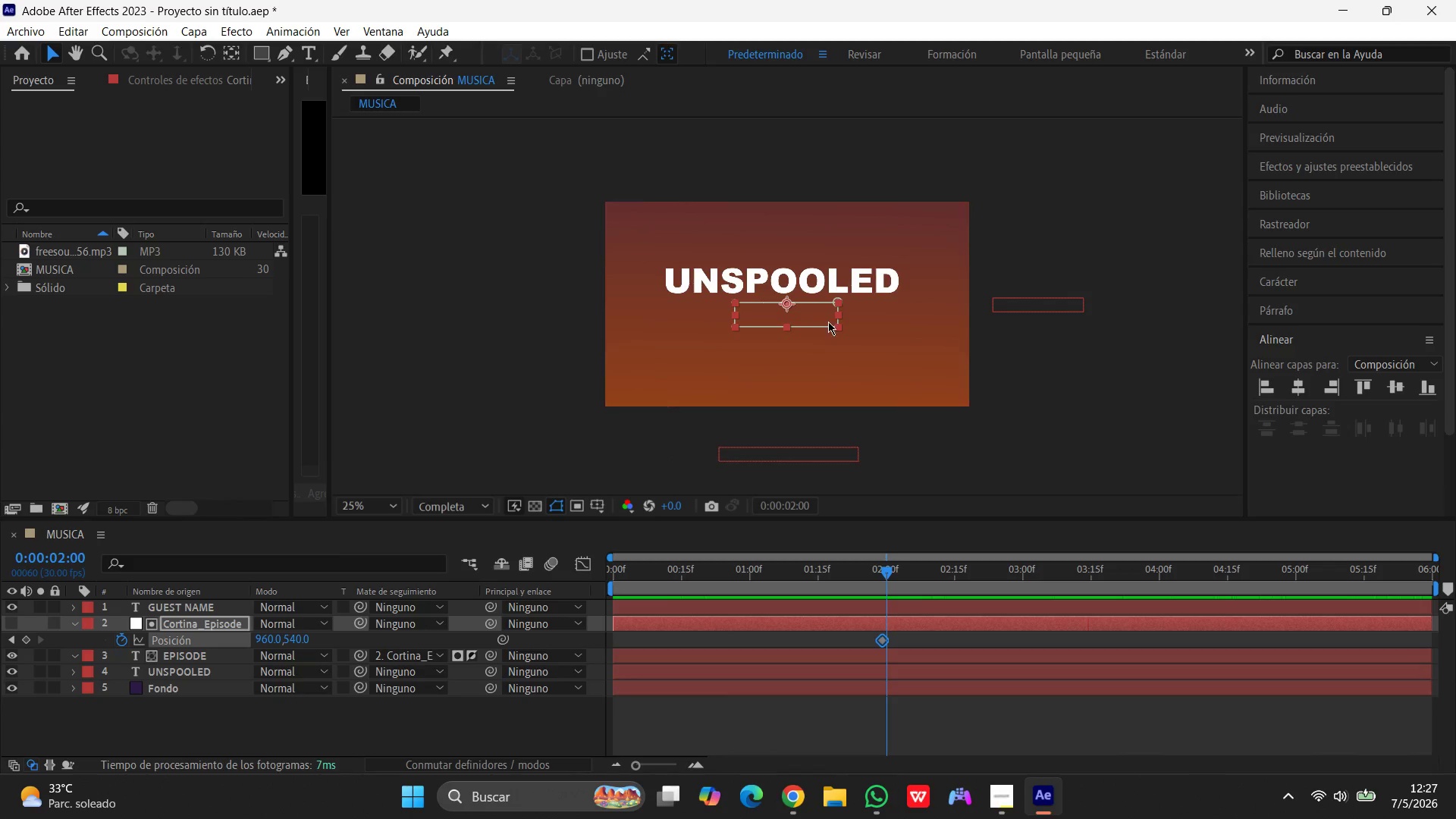 
left_click_drag(start_coordinate=[804, 315], to_coordinate=[803, 162])
 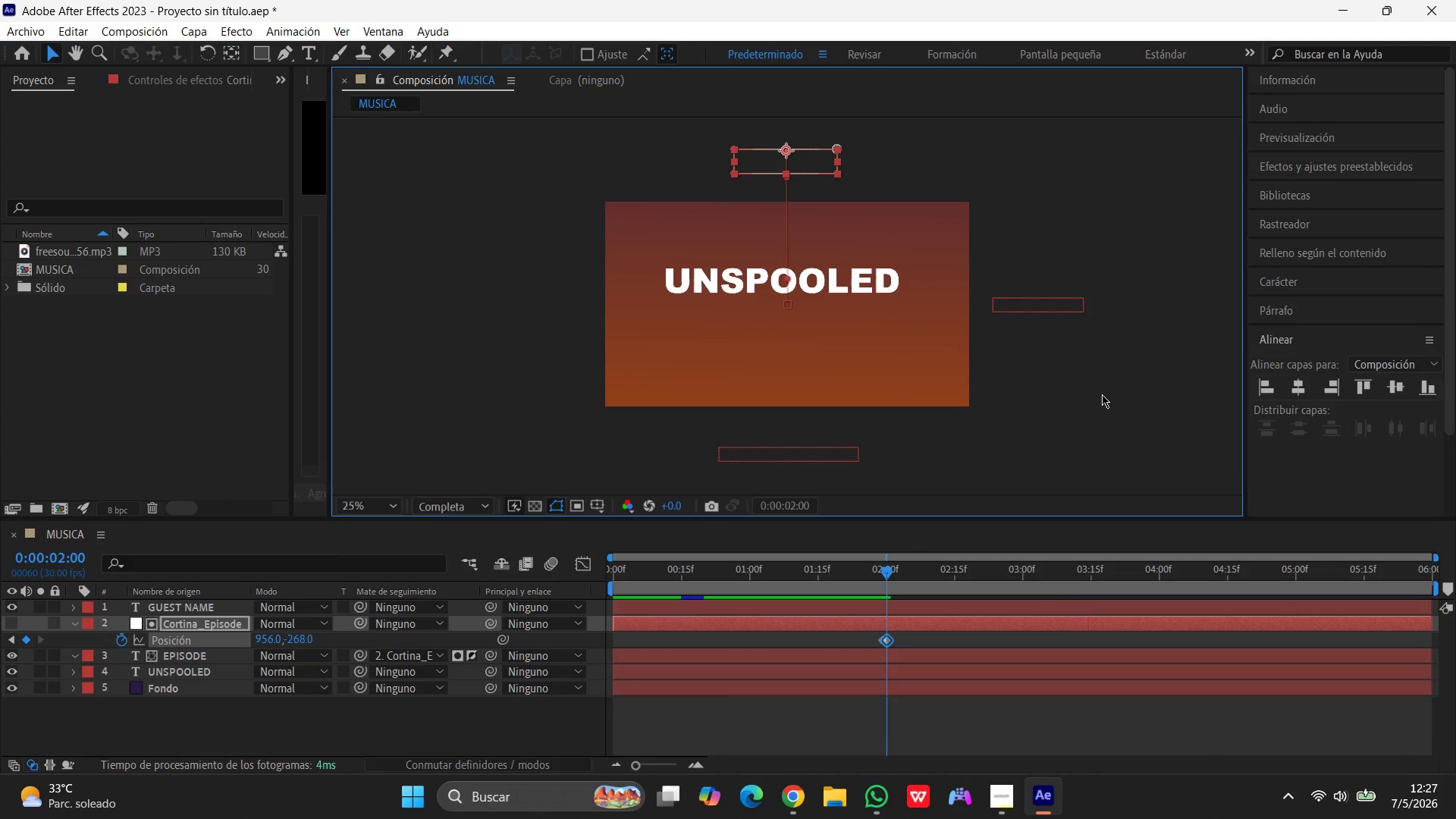 
left_click([959, 633])
 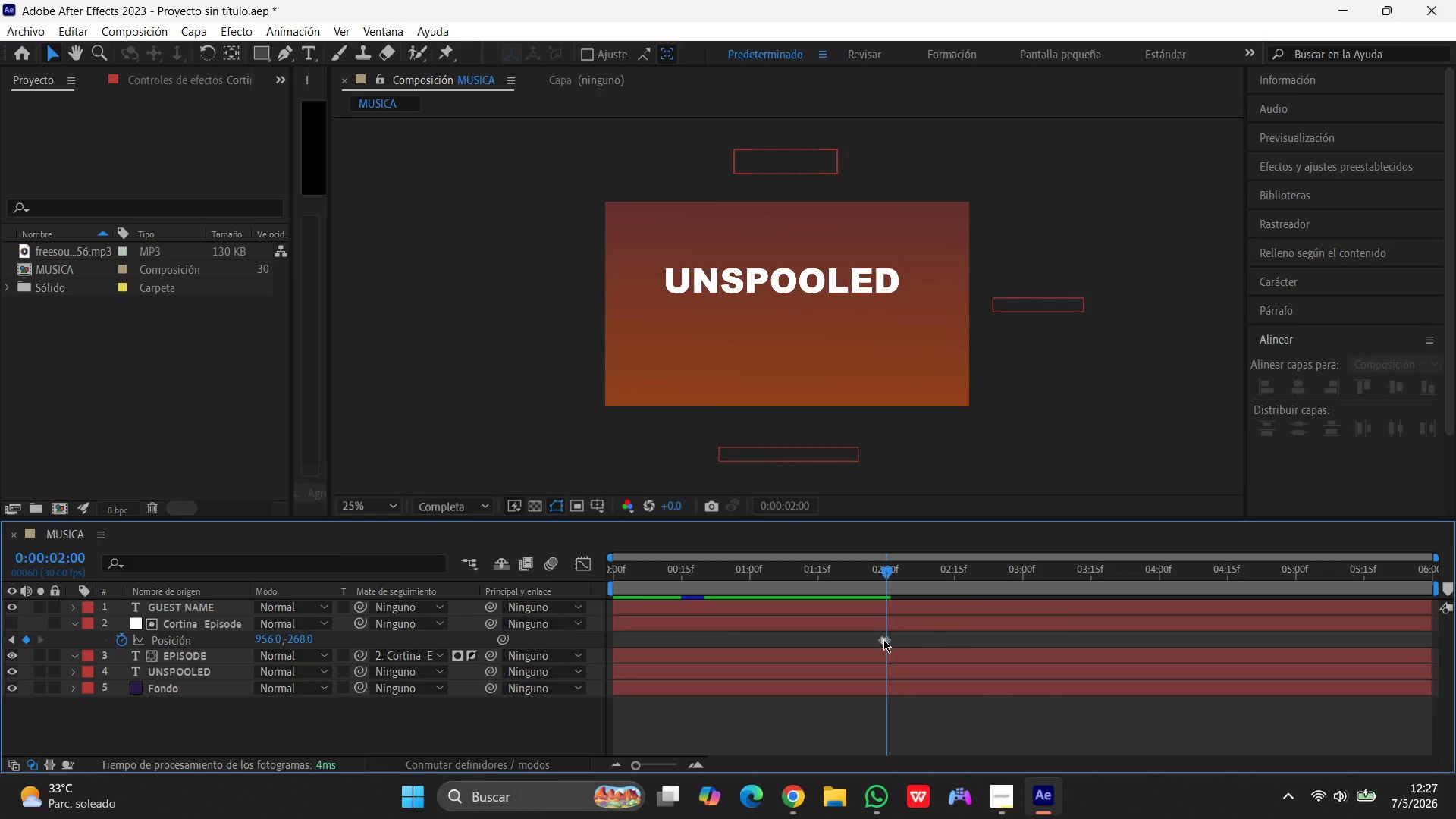 
left_click([883, 639])
 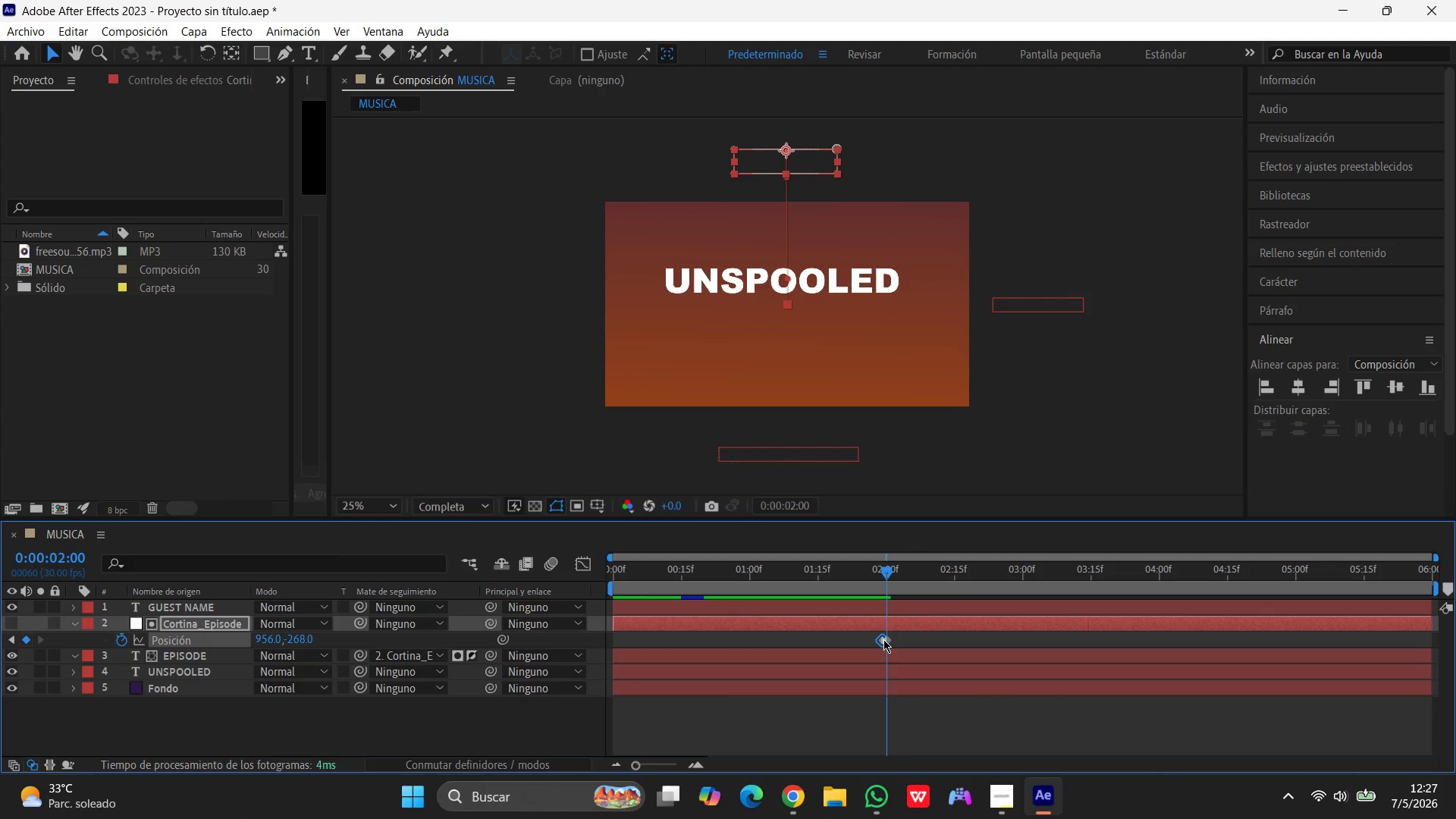 
hold_key(key=ShiftLeft, duration=1.09)
left_click([887, 639])
 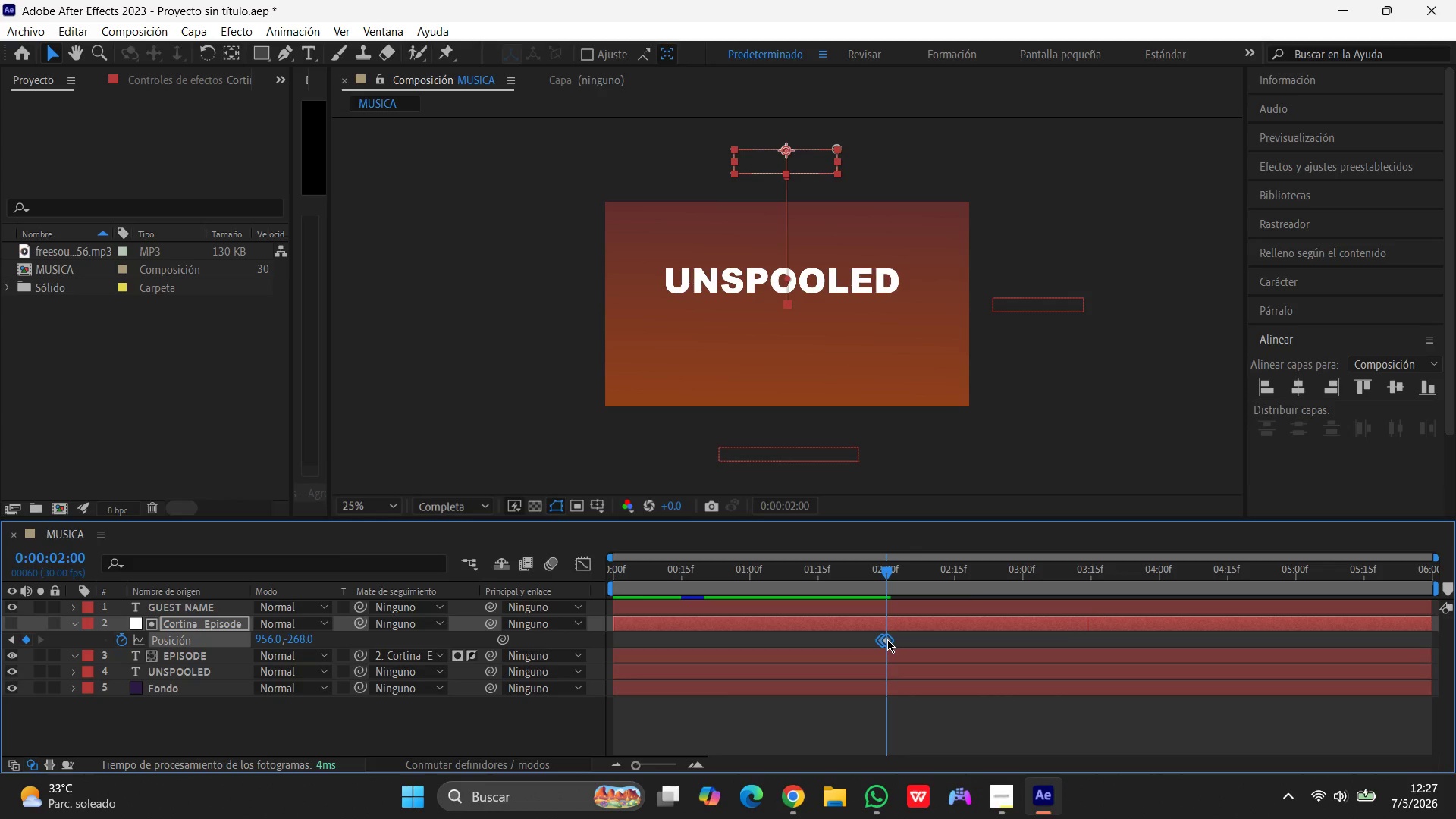 
right_click([887, 639])
 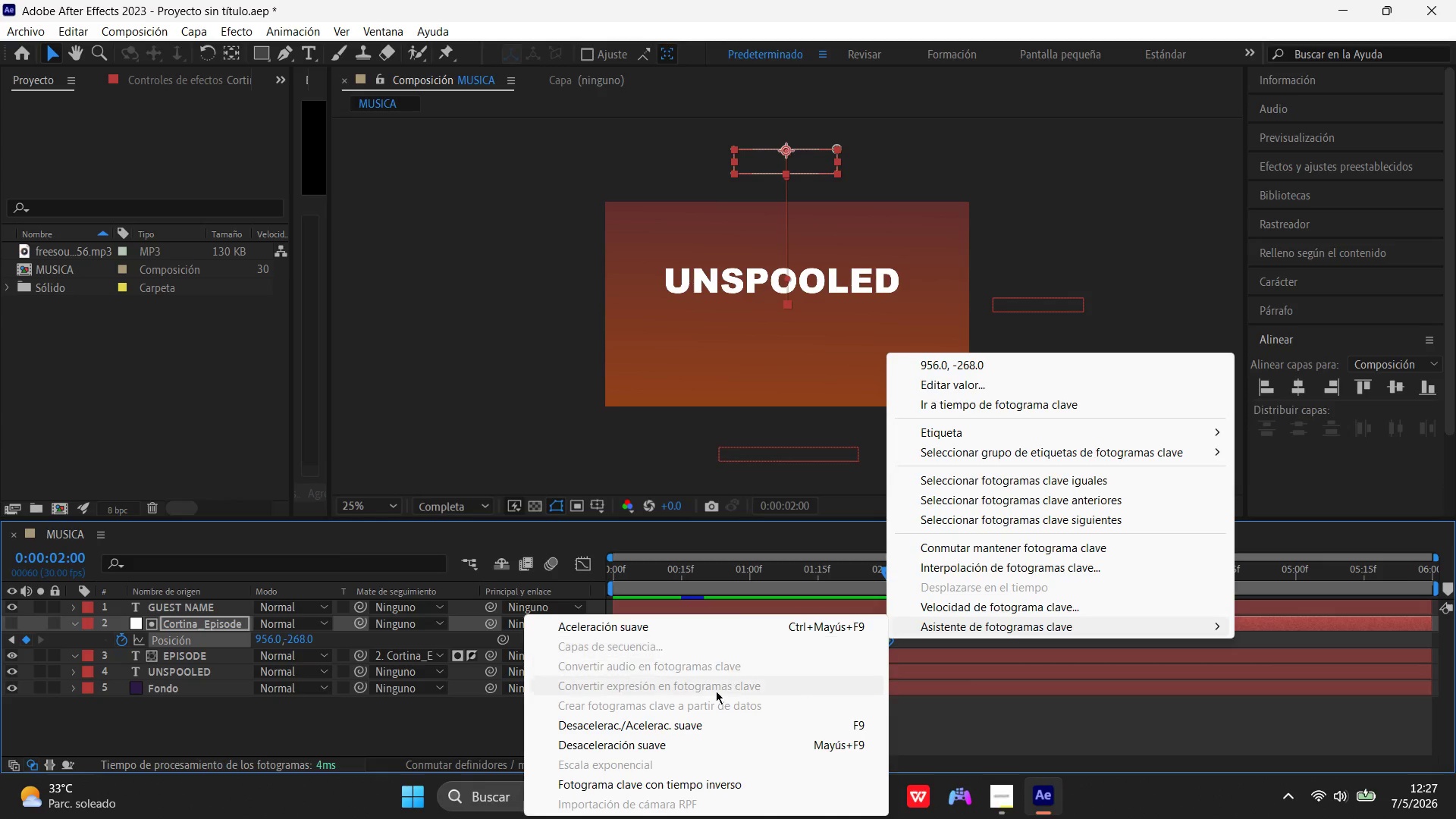 
left_click([686, 721])
 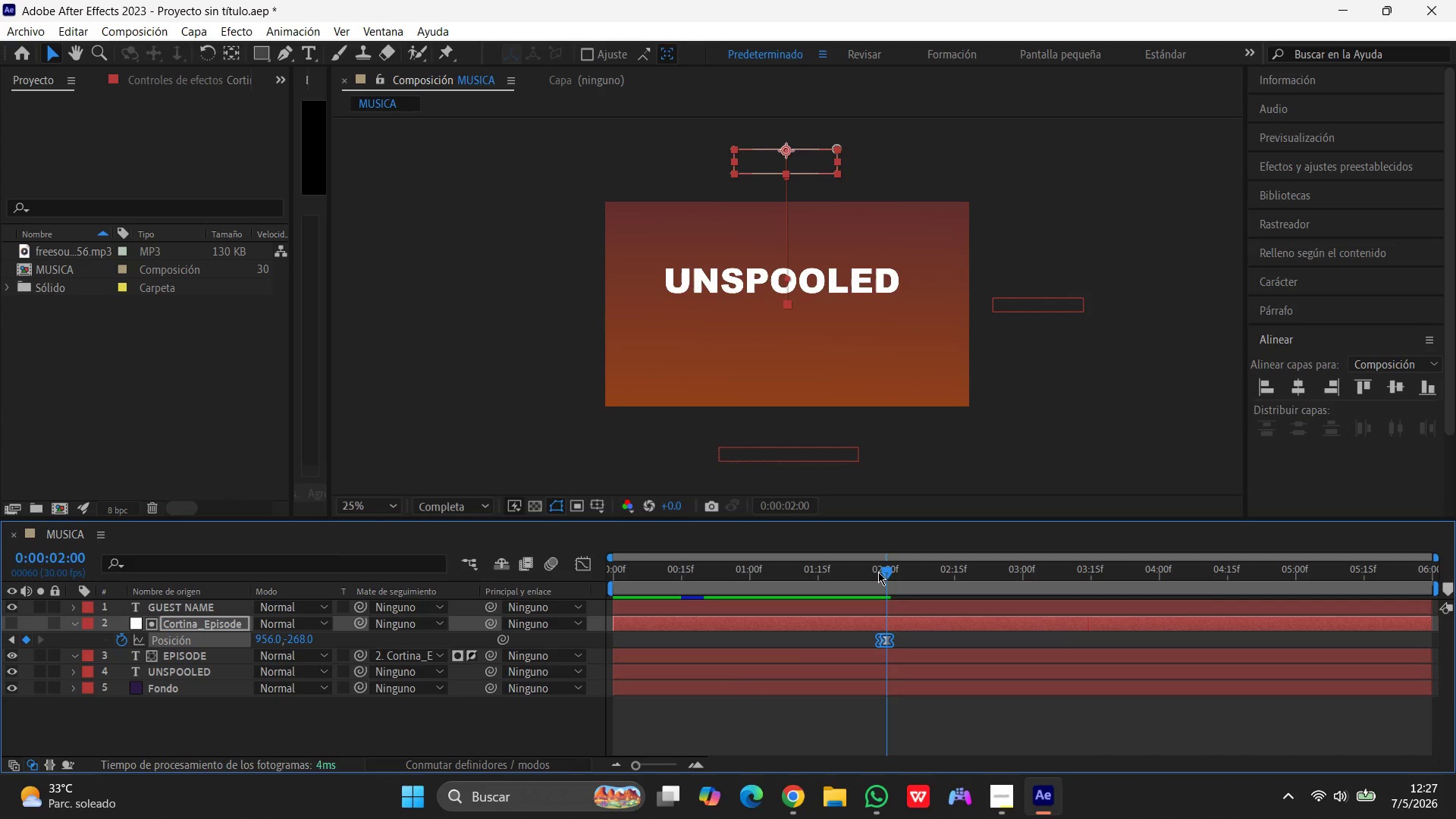 
left_click_drag(start_coordinate=[889, 570], to_coordinate=[420, 577])
 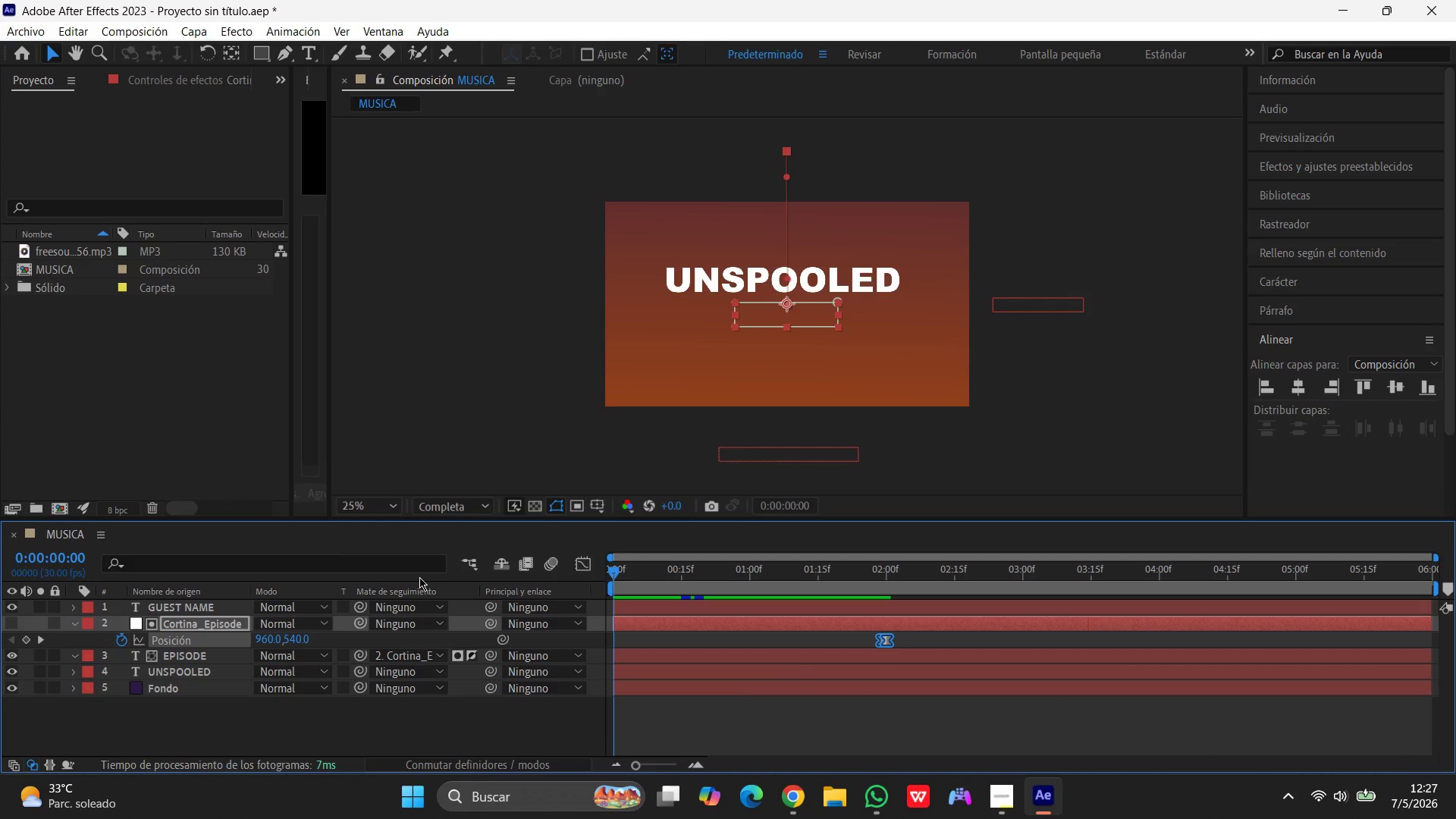 
key(Space)
 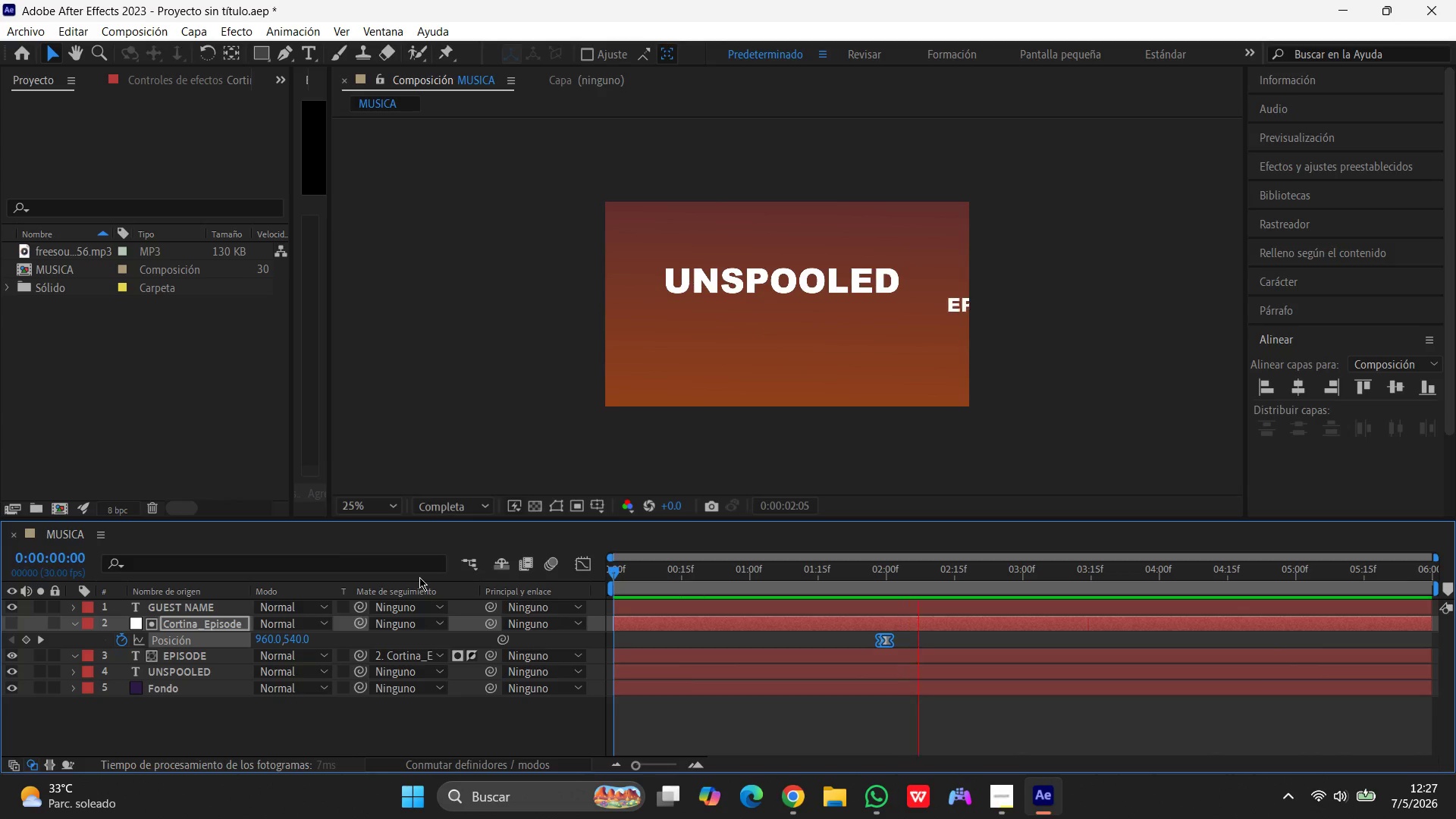 
wait(19.47)
 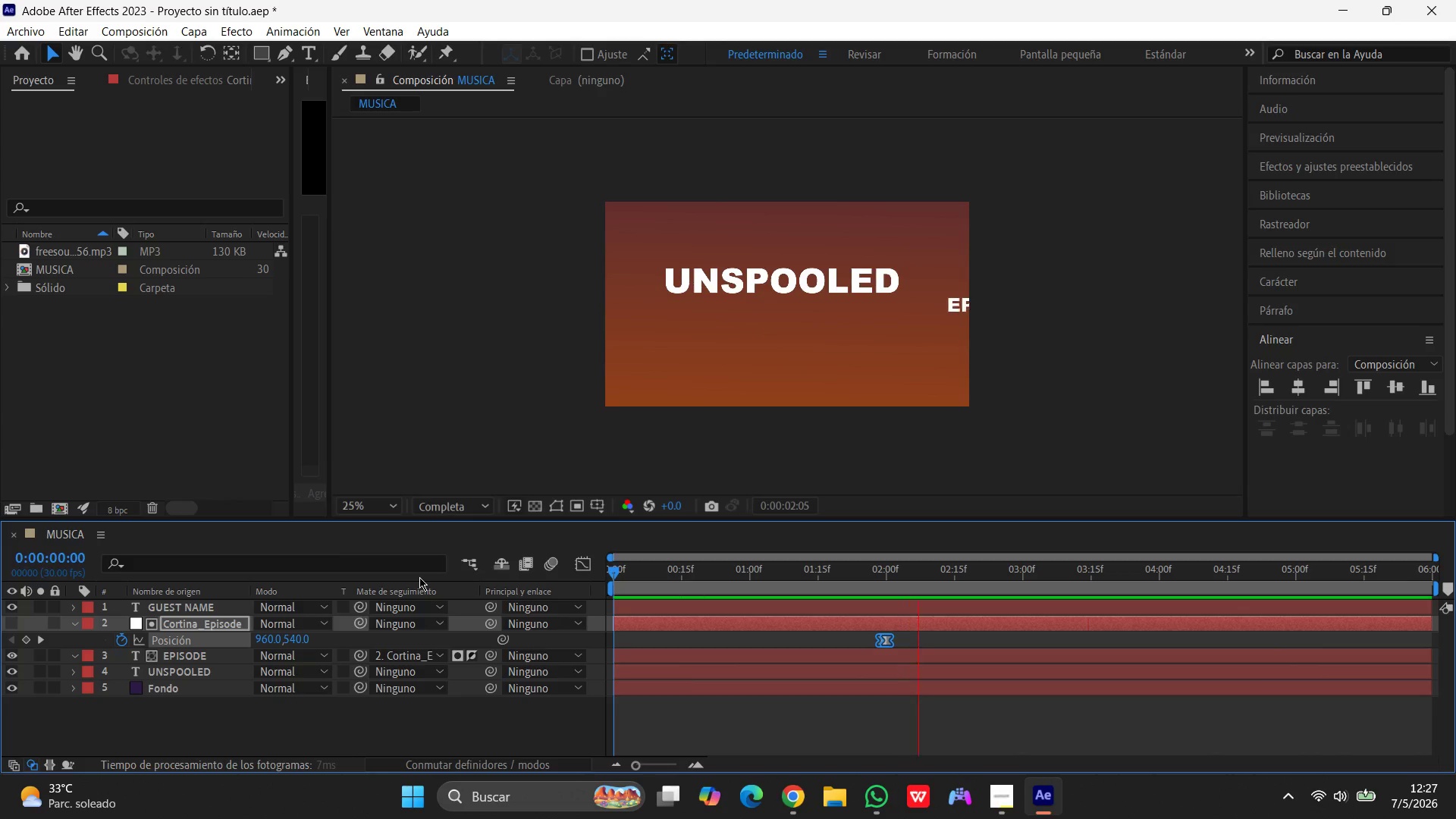 
left_click([8, 623])
 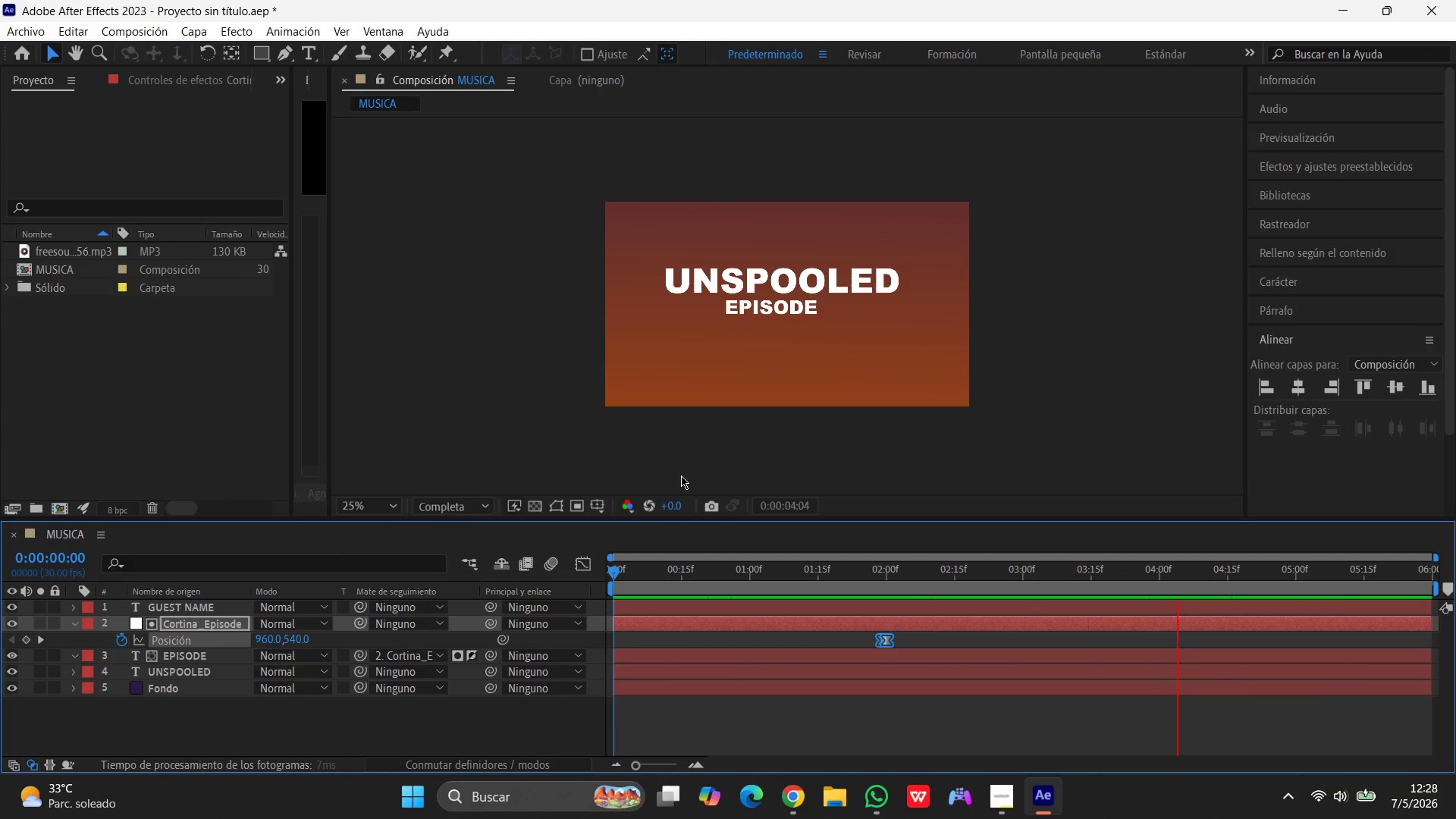 
wait(38.11)
 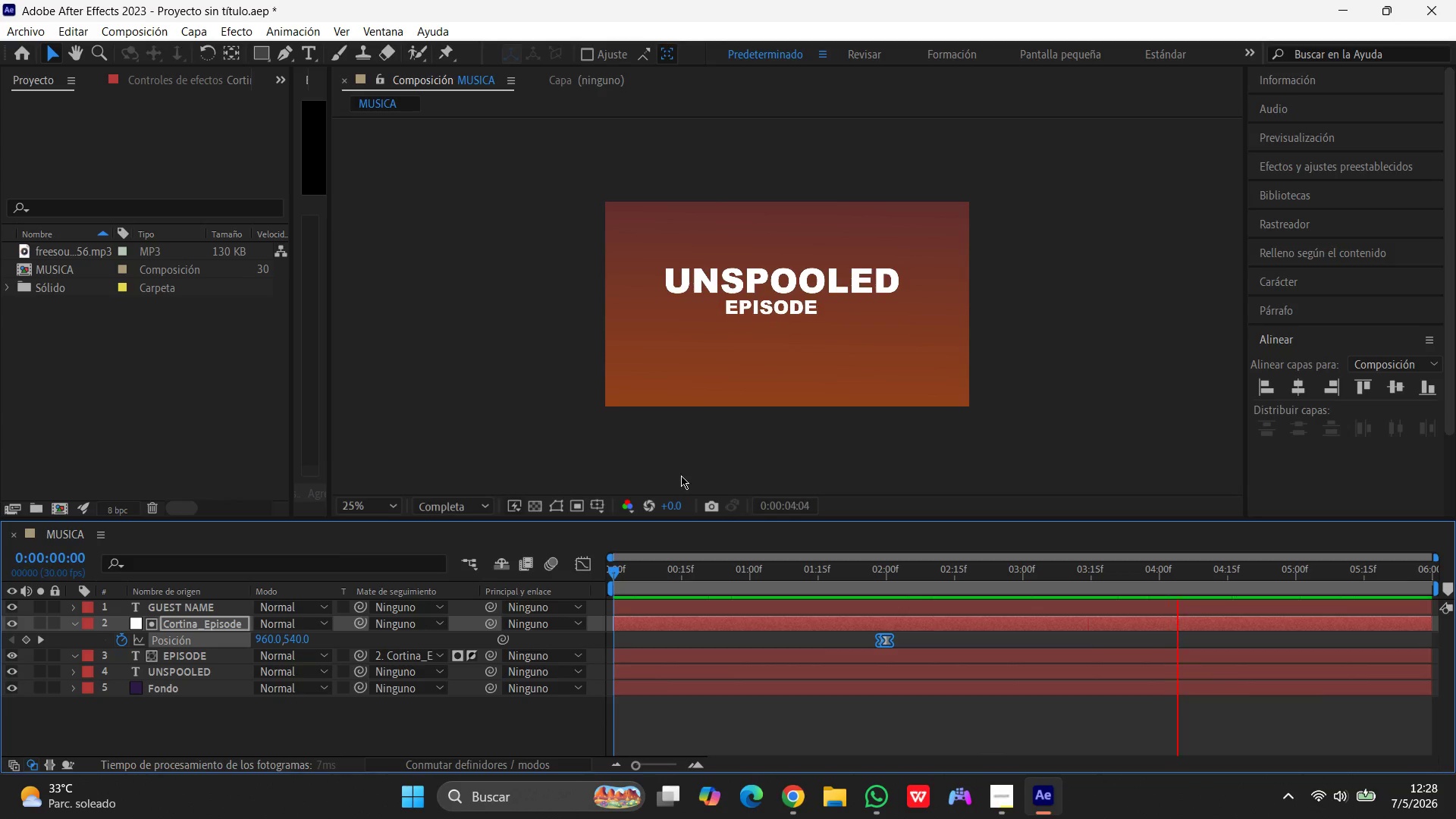 
key(Space)
 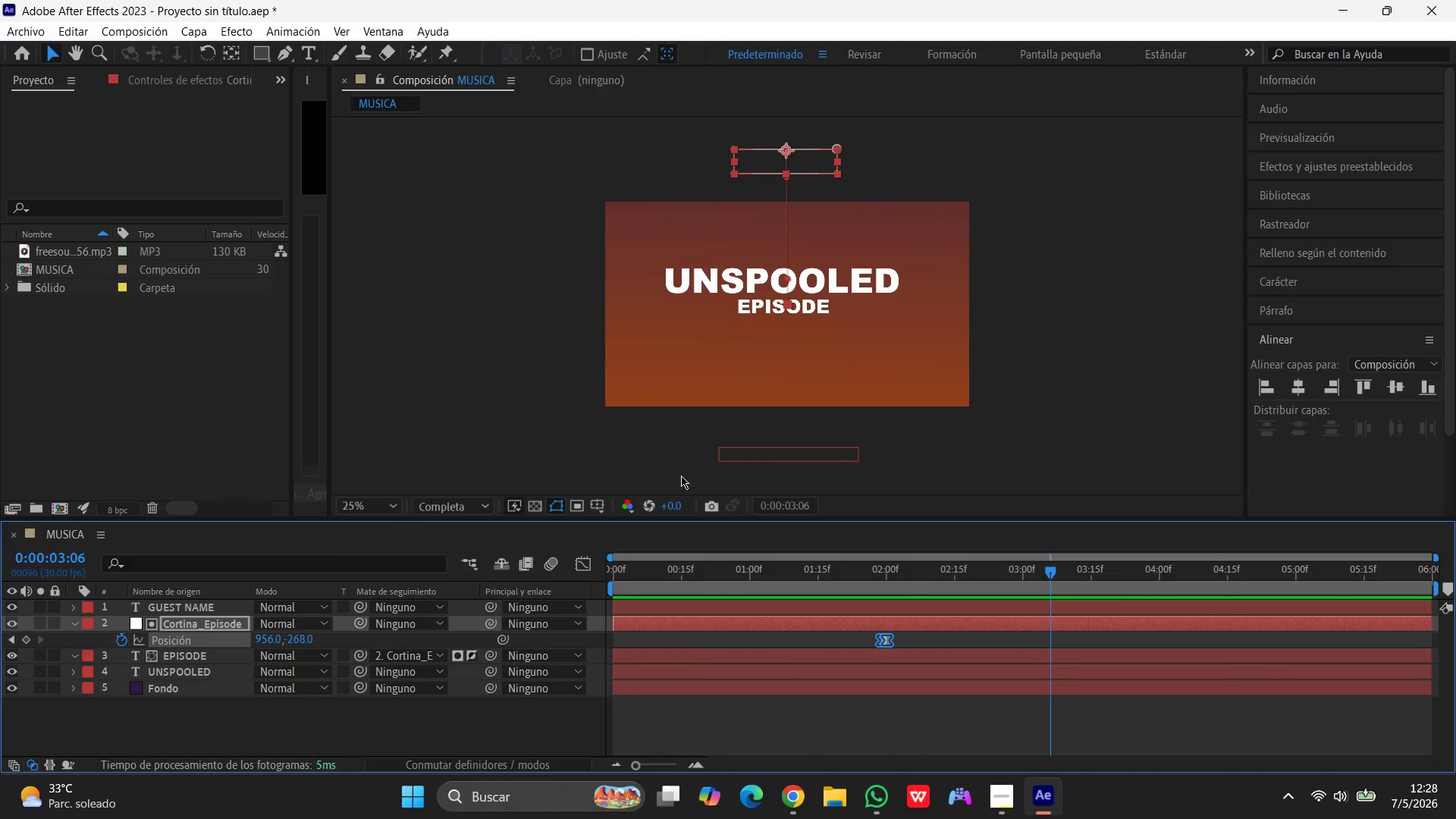 
wait(10.23)
 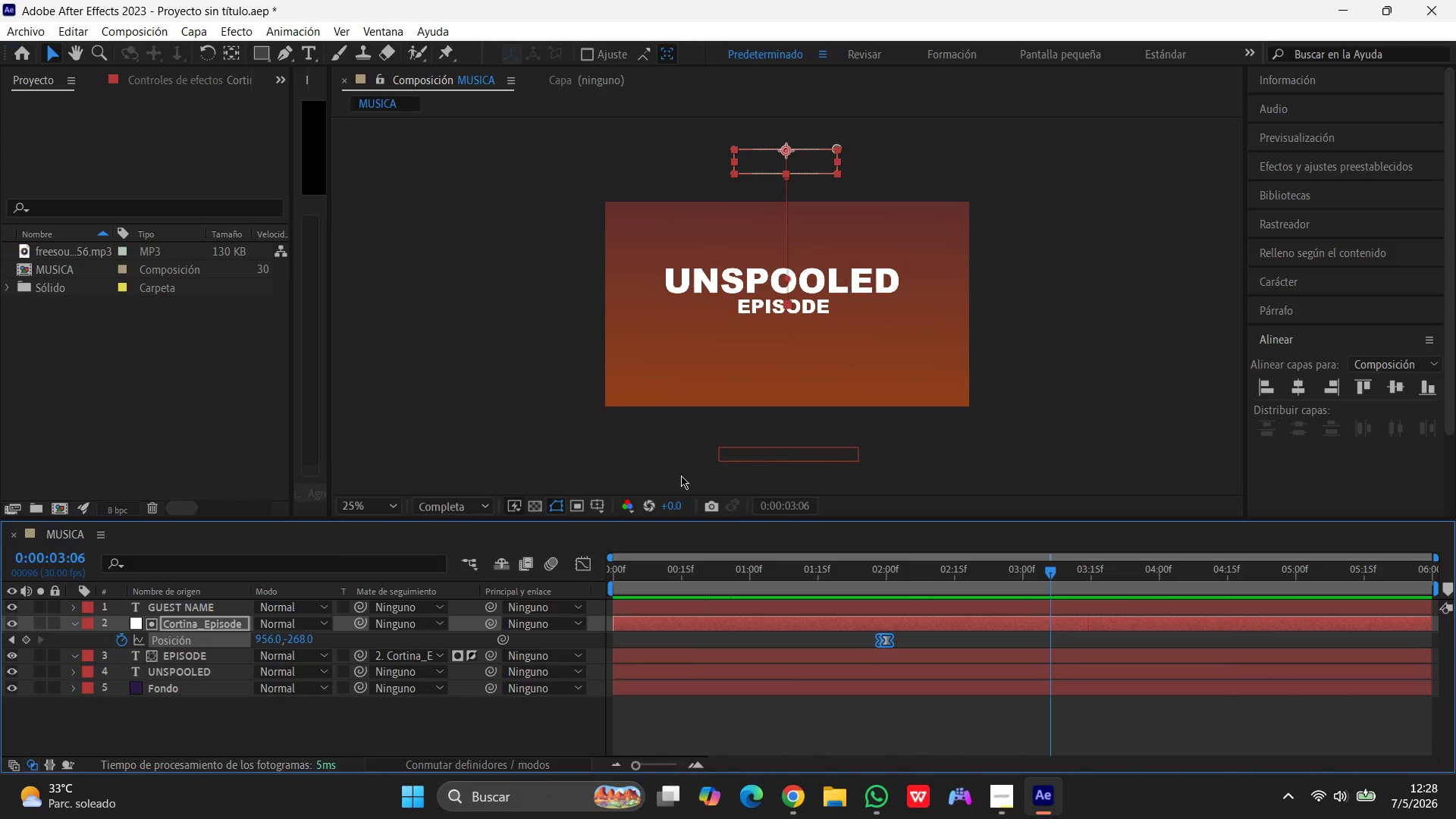 
left_click_drag(start_coordinate=[1049, 579], to_coordinate=[877, 608])
 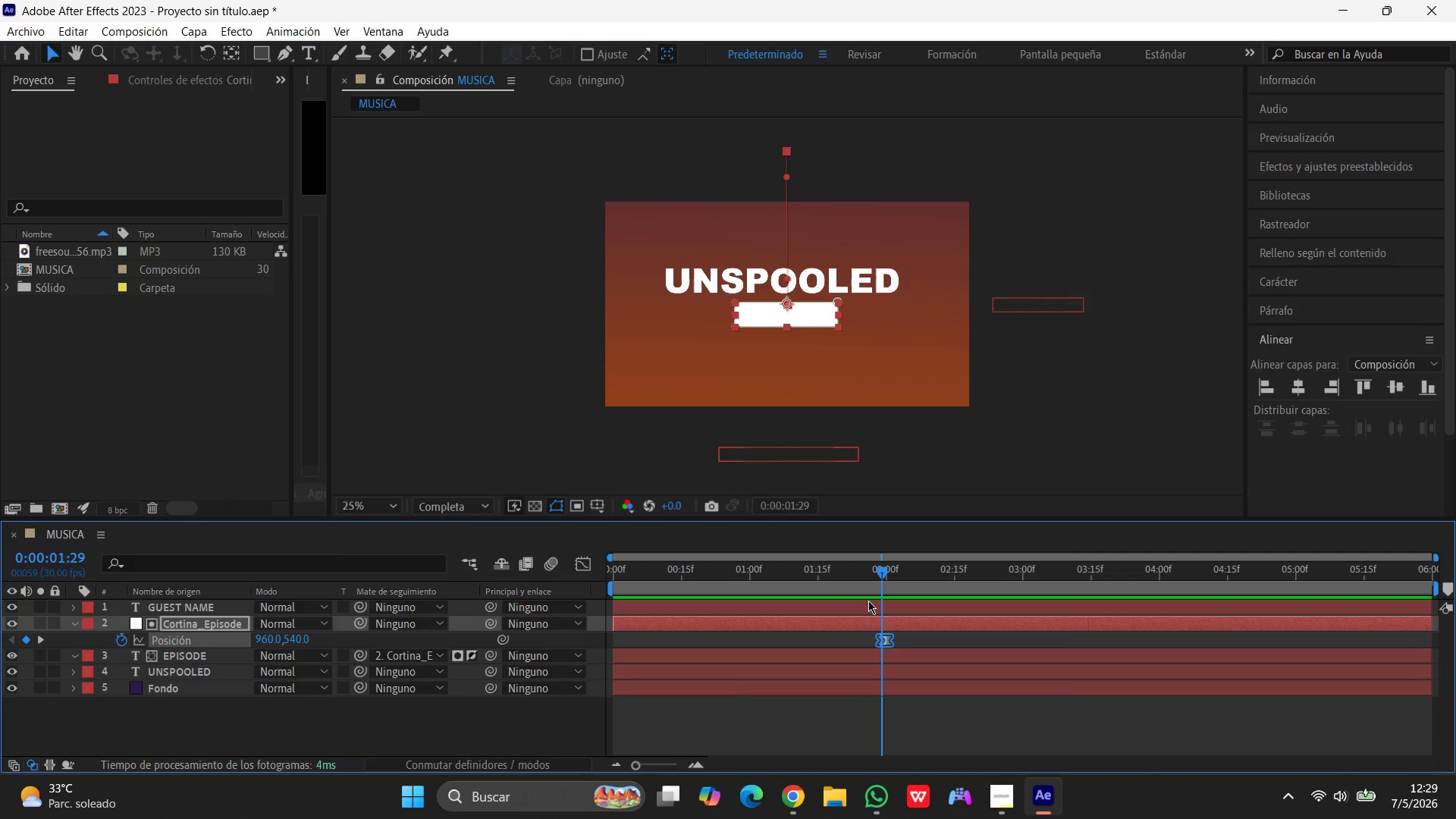 
wait(71.01)
 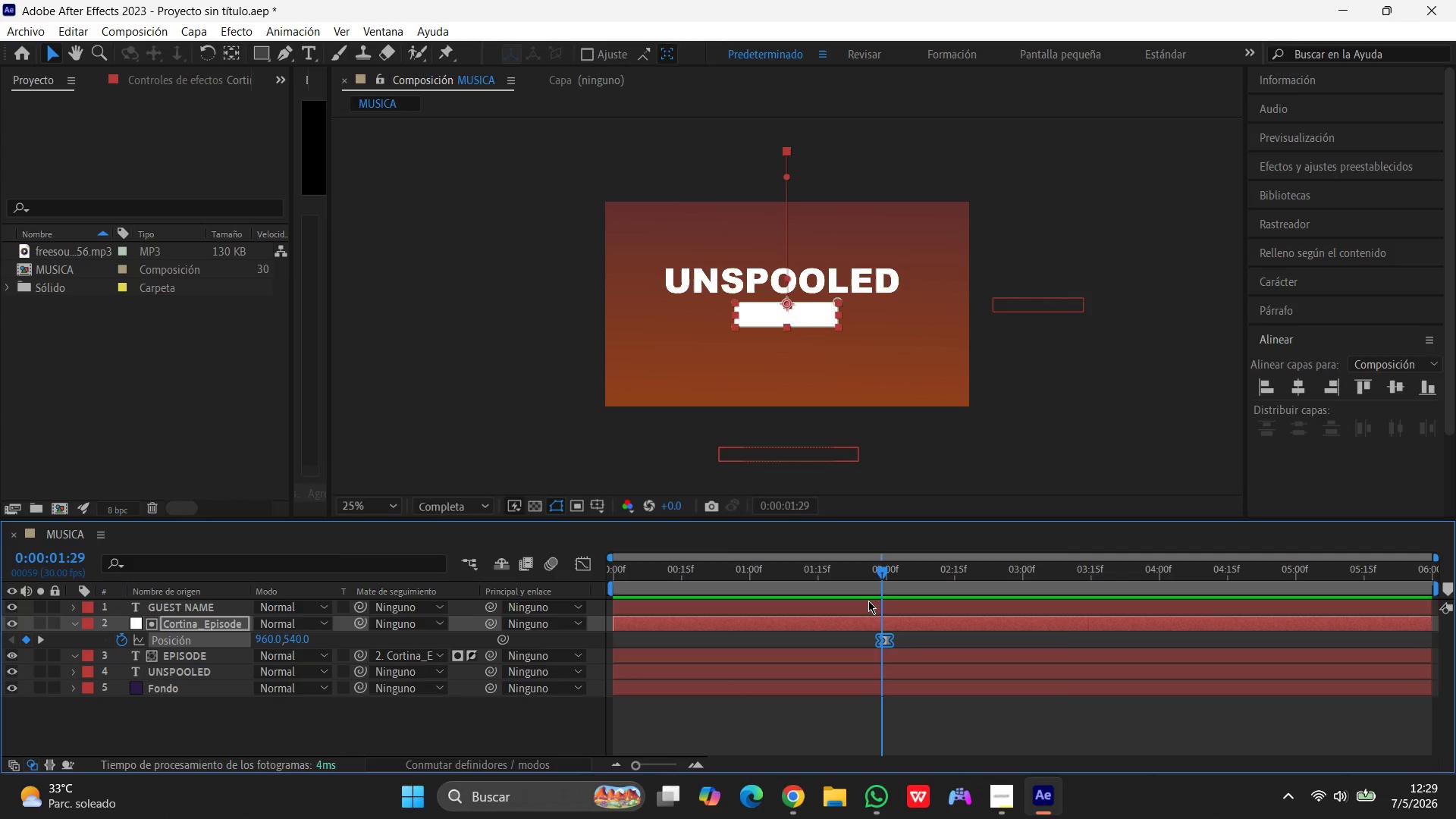 
left_click_drag(start_coordinate=[880, 572], to_coordinate=[890, 570])
 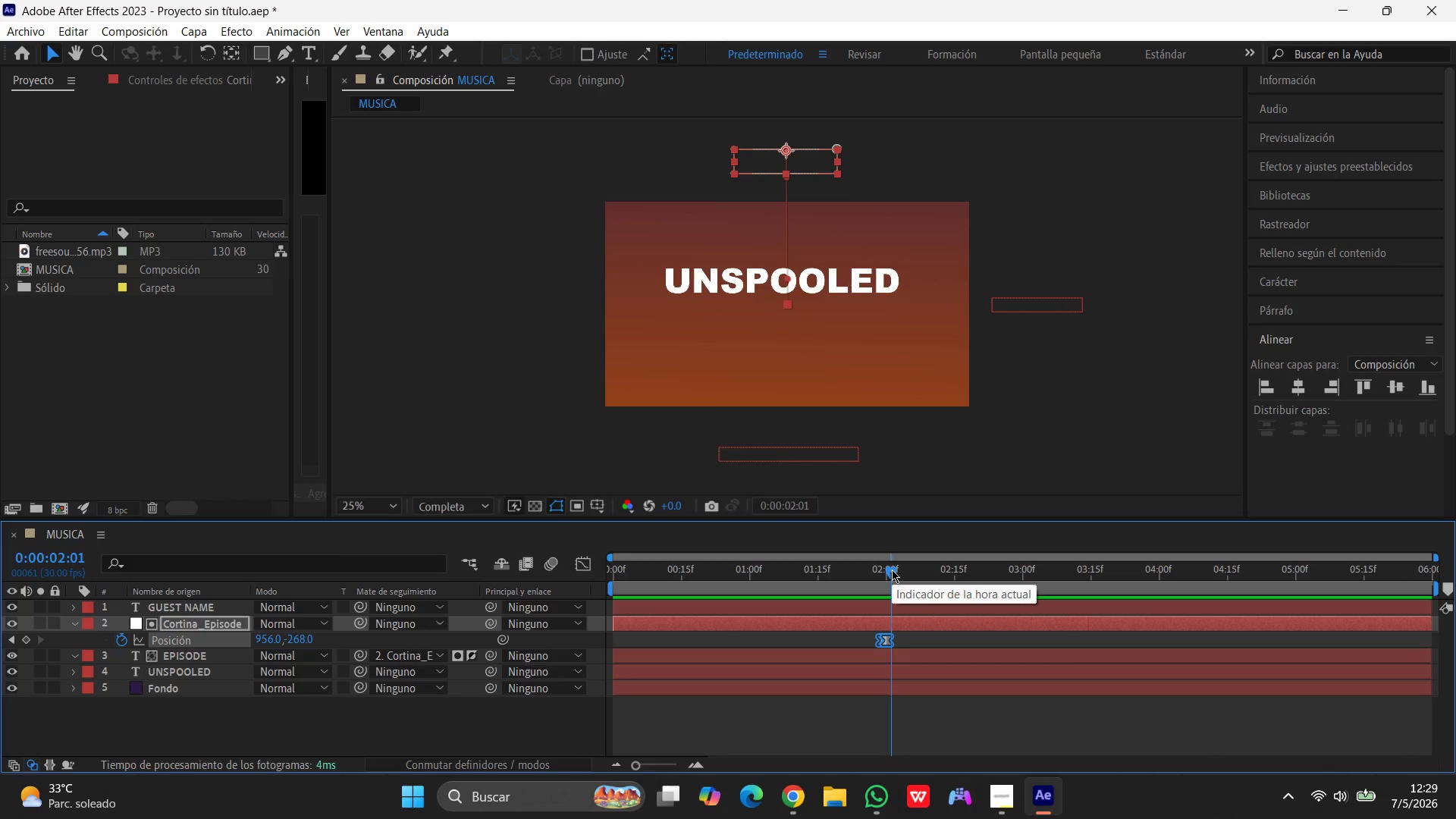 
wait(6.67)
 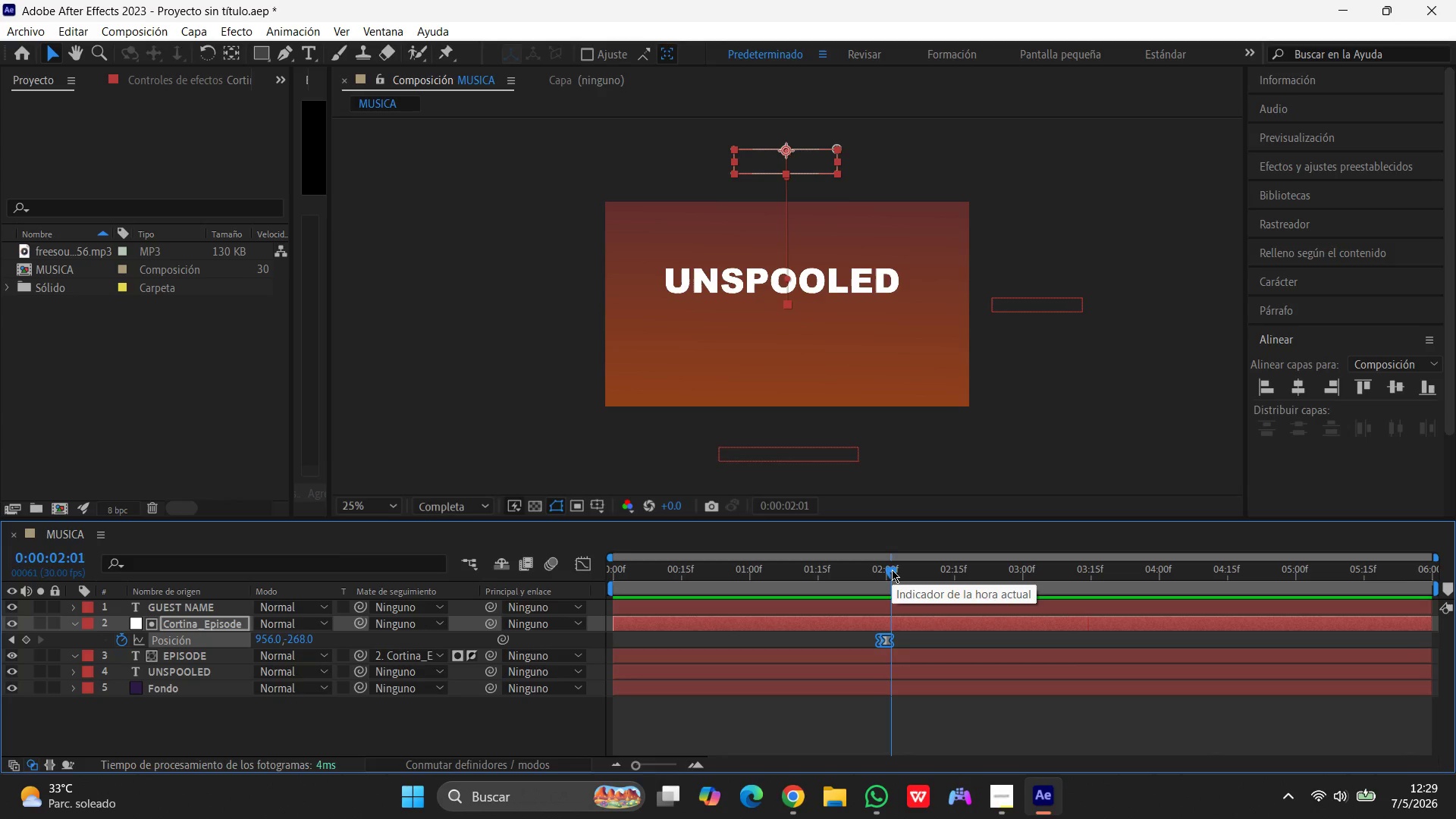 
left_click_drag(start_coordinate=[890, 572], to_coordinate=[880, 571])
 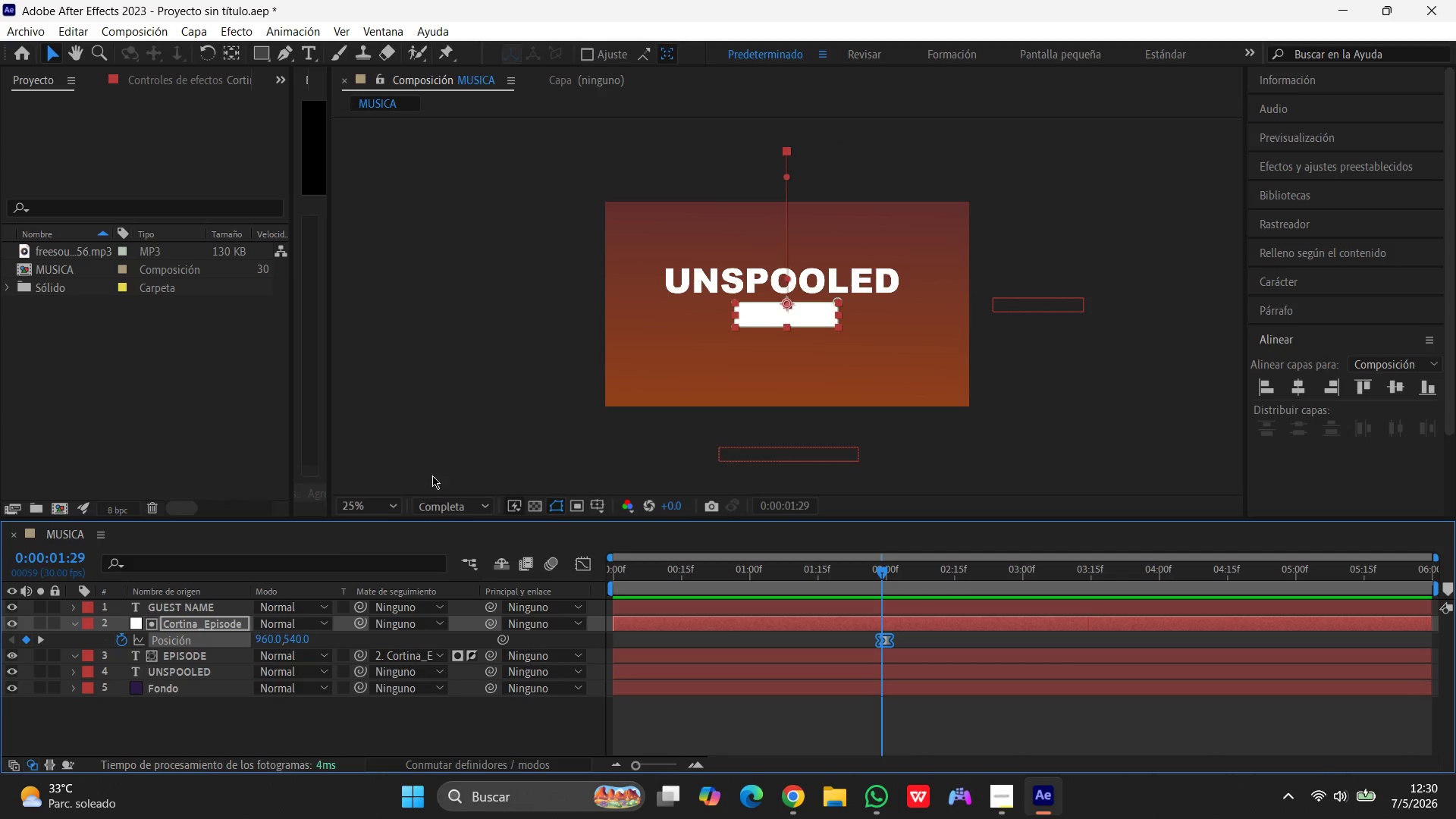 
left_click([208, 626])
 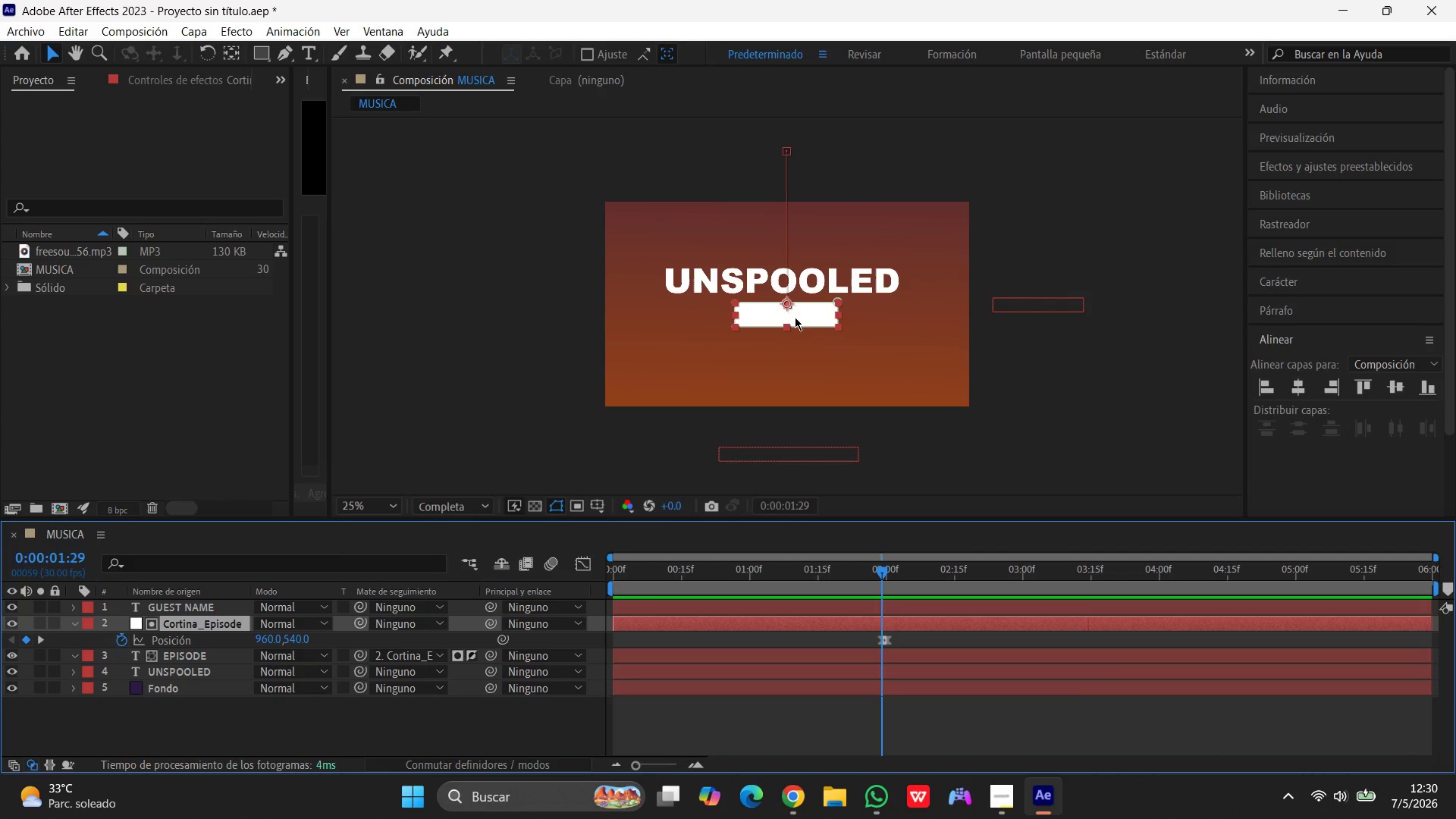 
wait(26.34)
 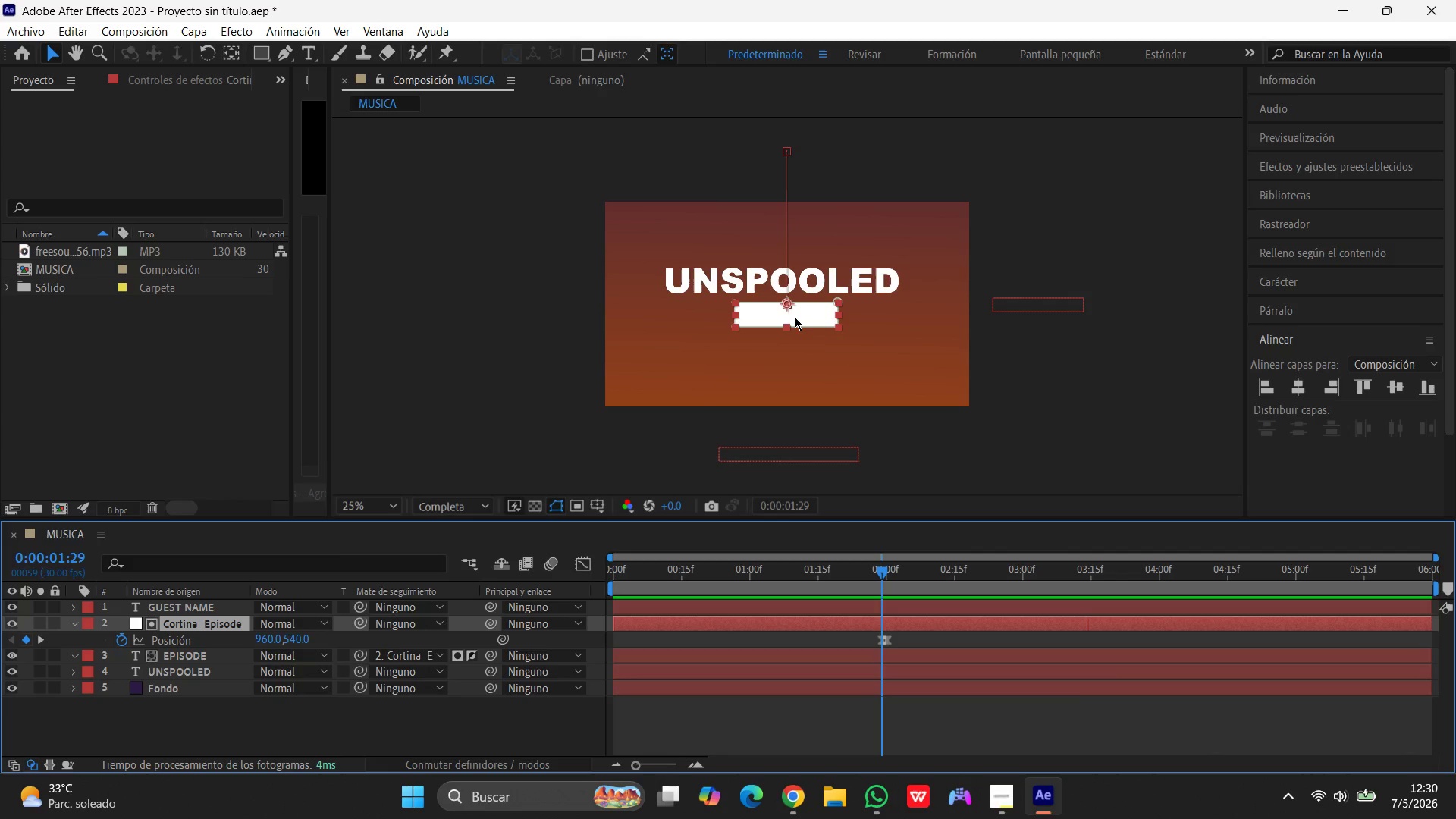 
left_click_drag(start_coordinate=[886, 570], to_coordinate=[893, 570])
 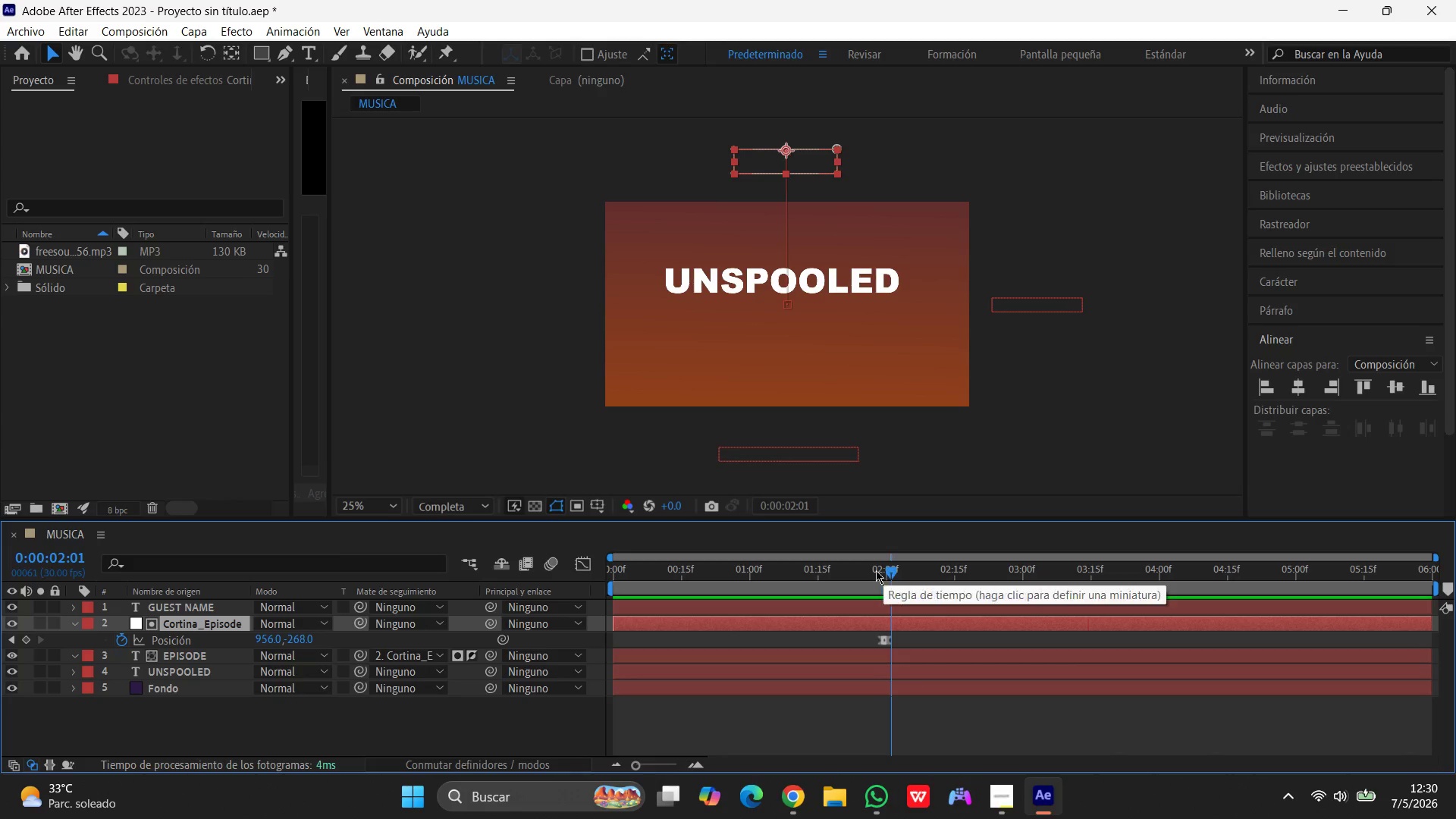 
wait(10.11)
 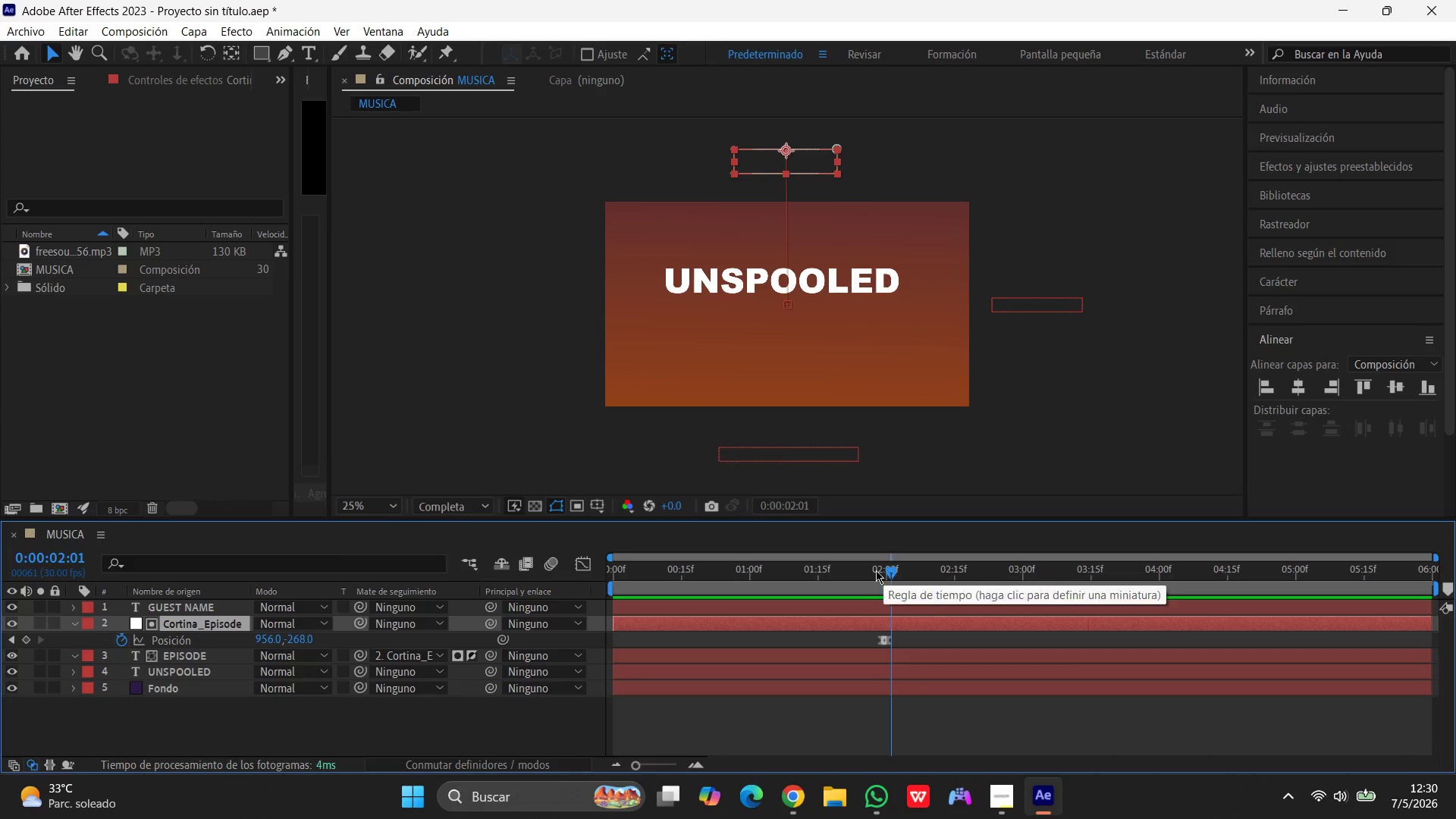 
left_click_drag(start_coordinate=[893, 572], to_coordinate=[888, 572])
 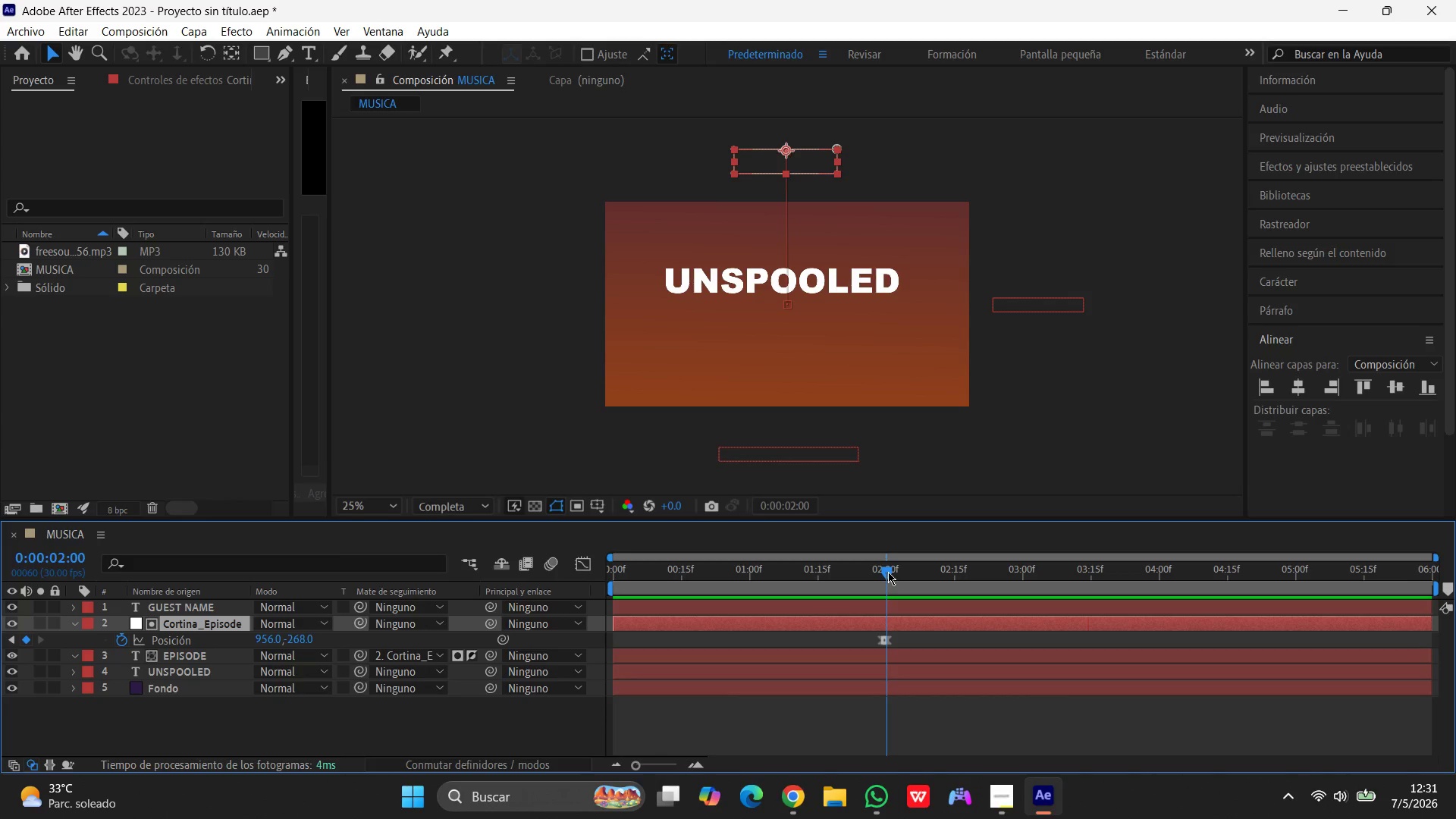 
wait(43.52)
 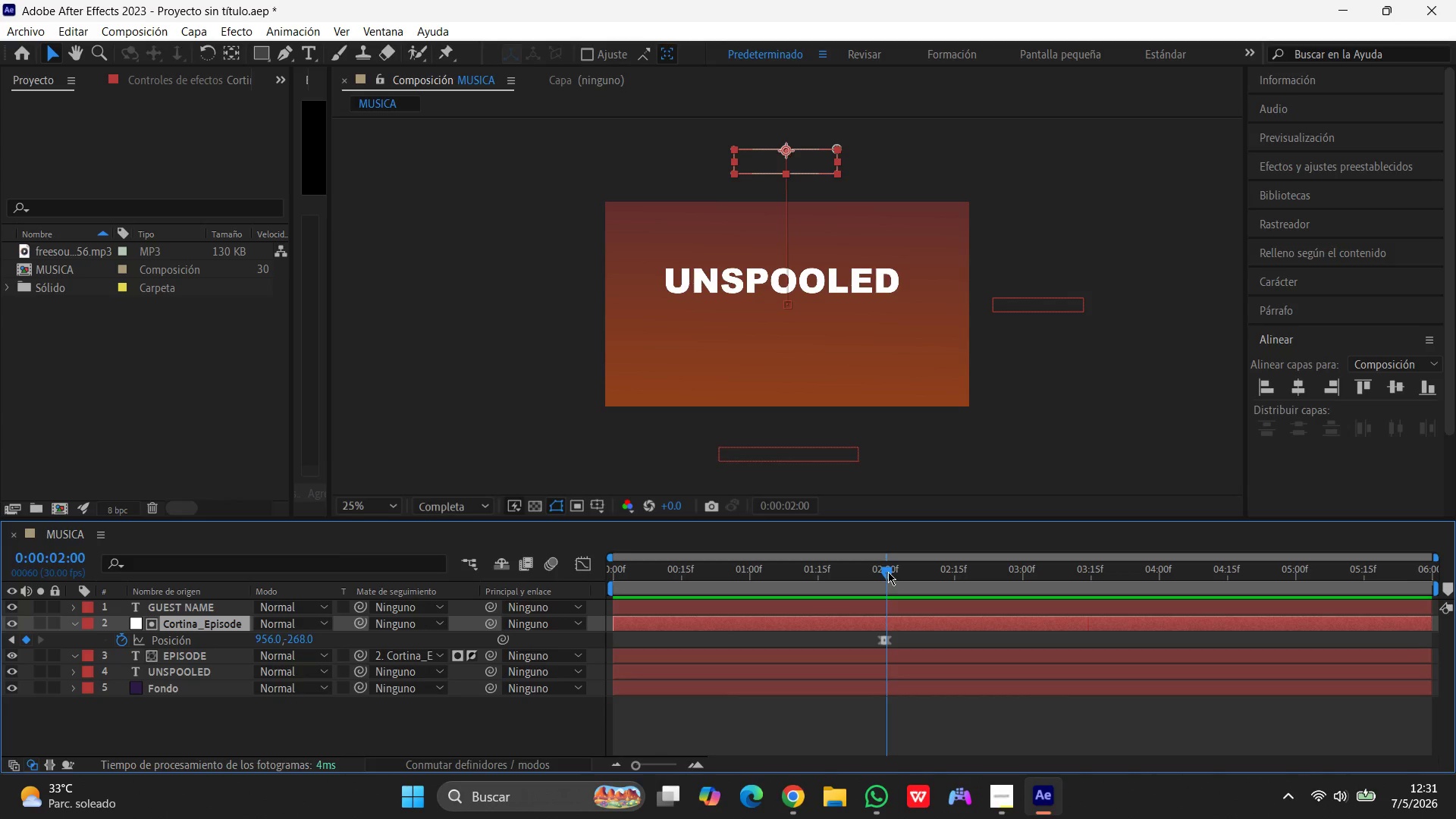 
mouse_move([860, 567])
 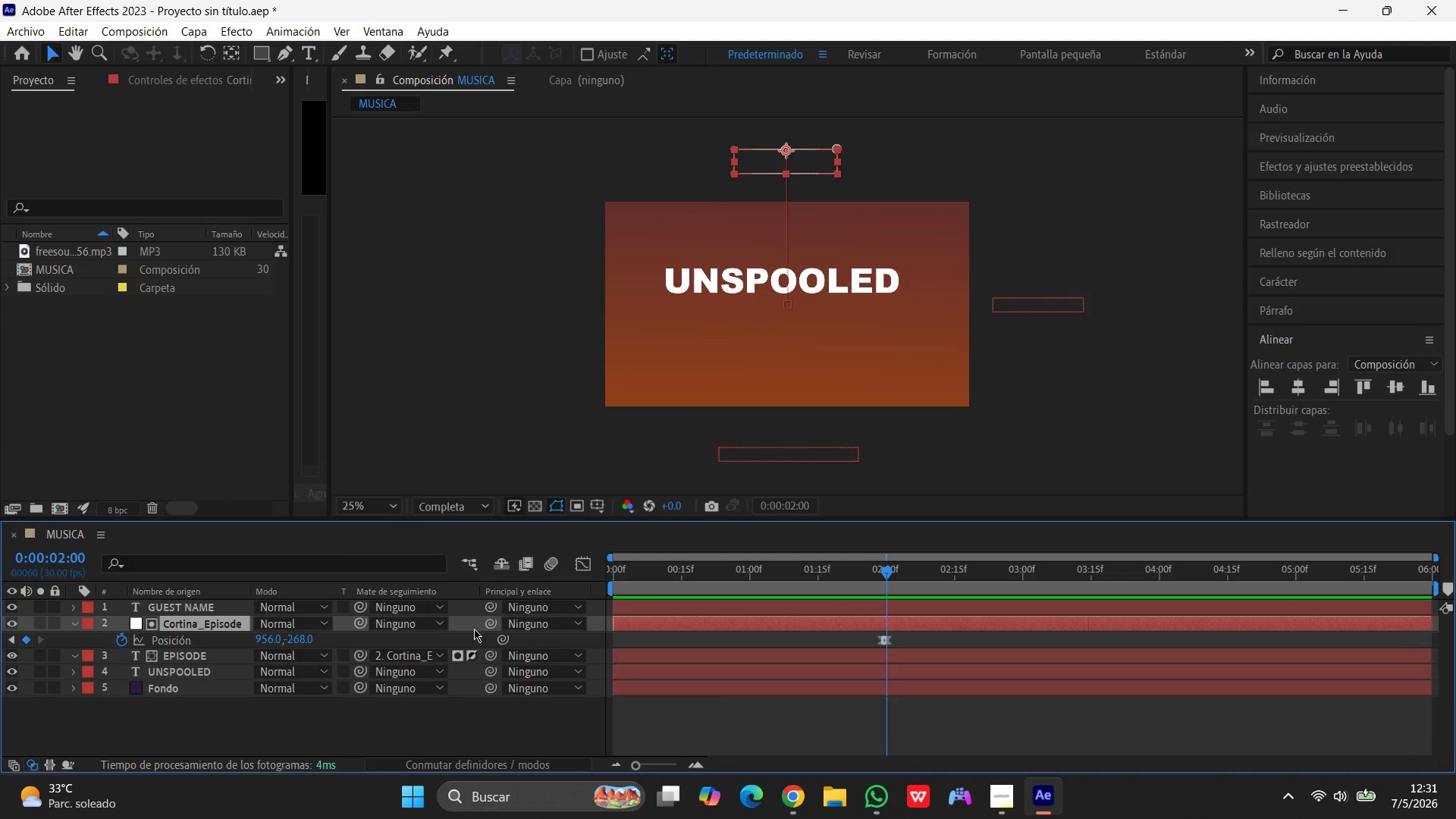 
left_click([216, 621])
 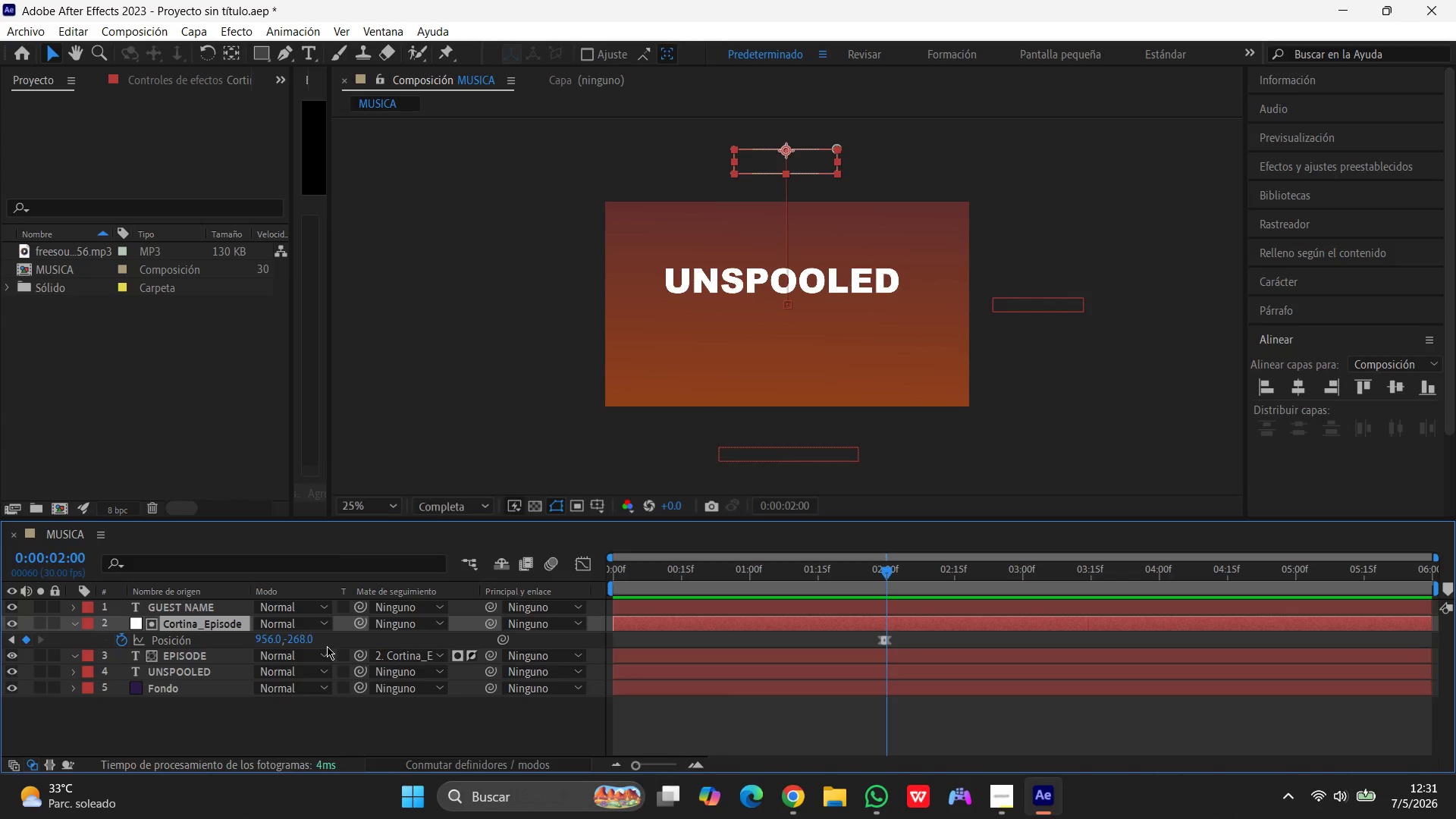 
wait(11.84)
 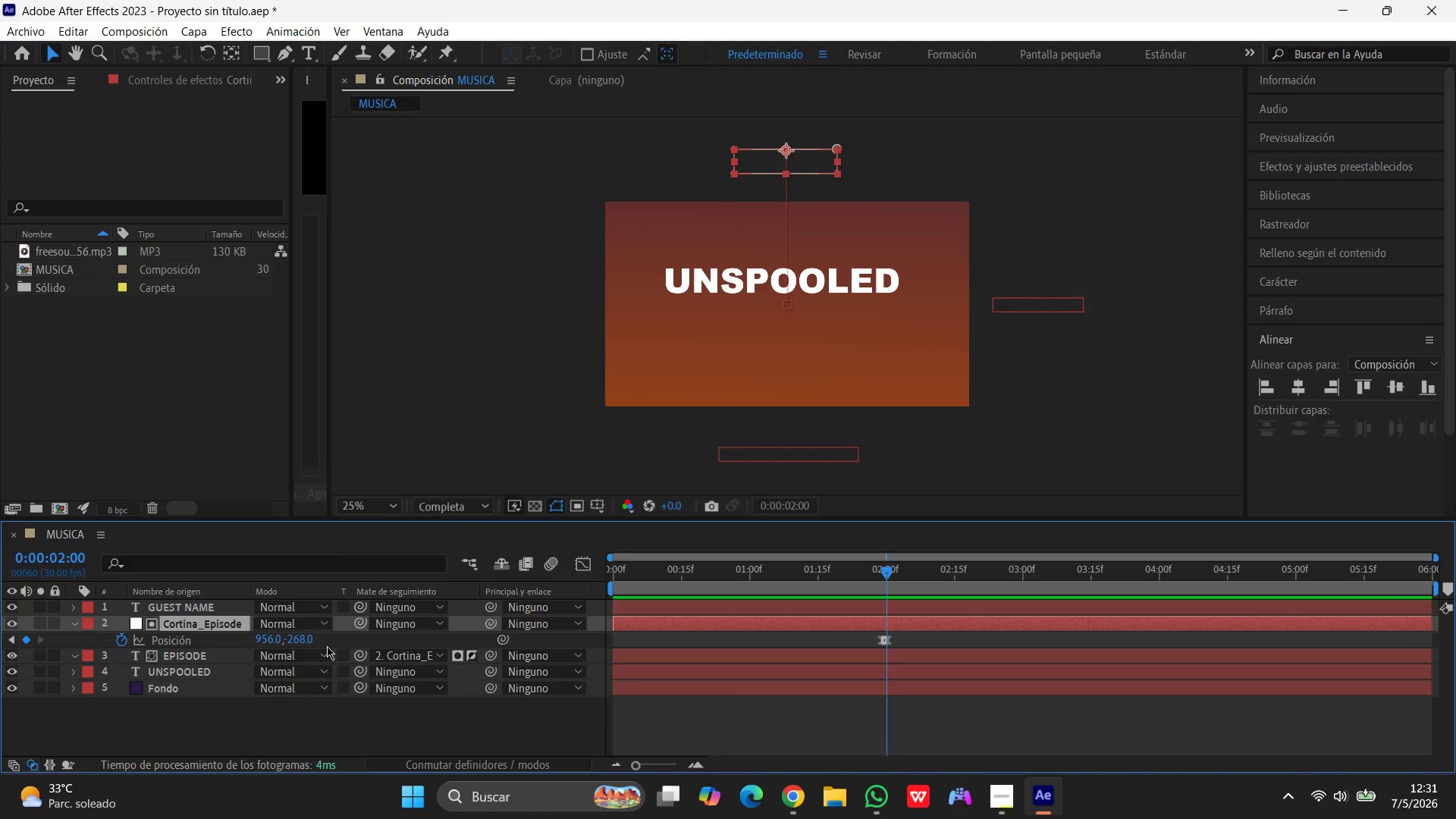 
left_click_drag(start_coordinate=[893, 566], to_coordinate=[883, 568])
 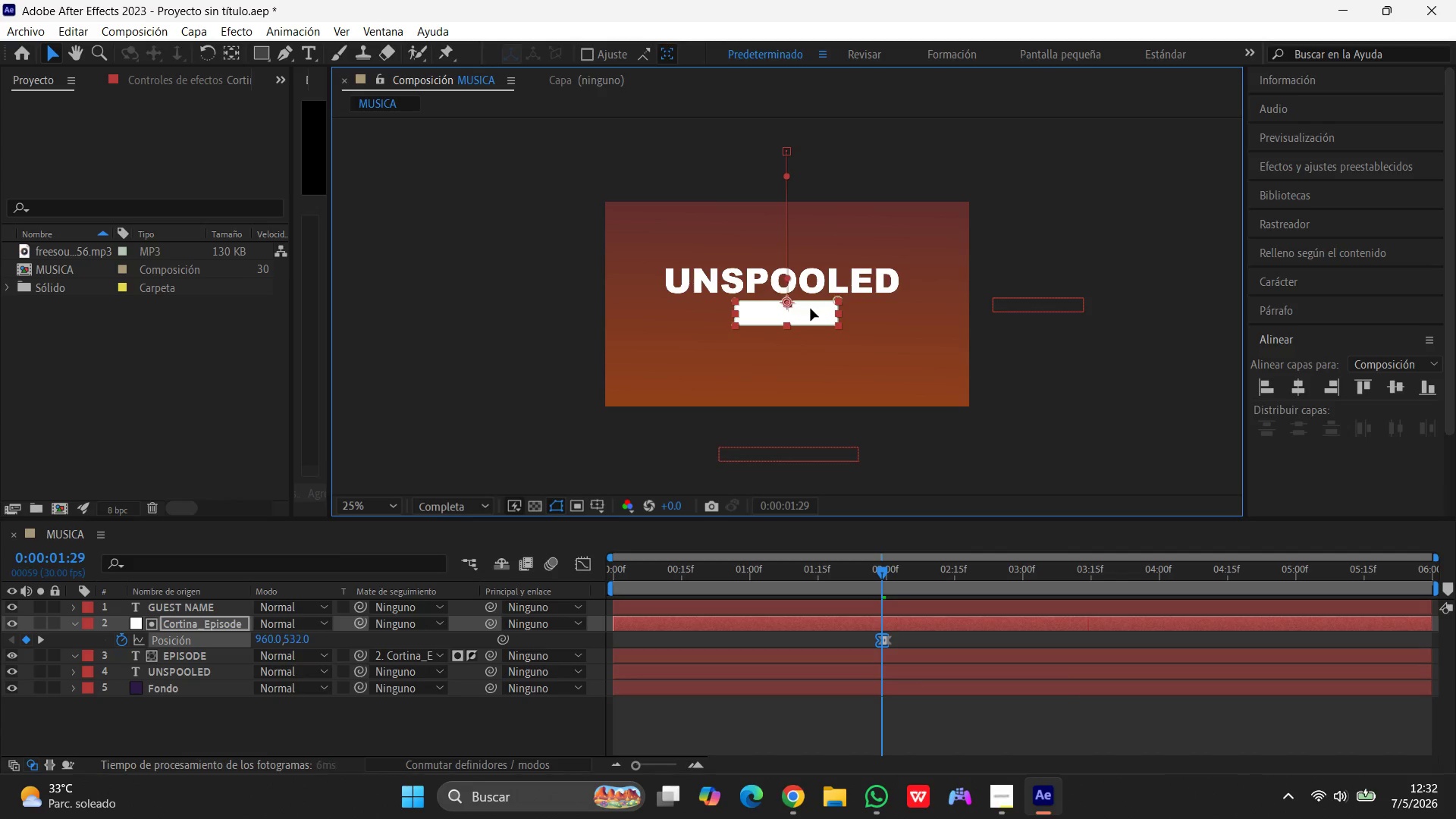 
wait(35.03)
 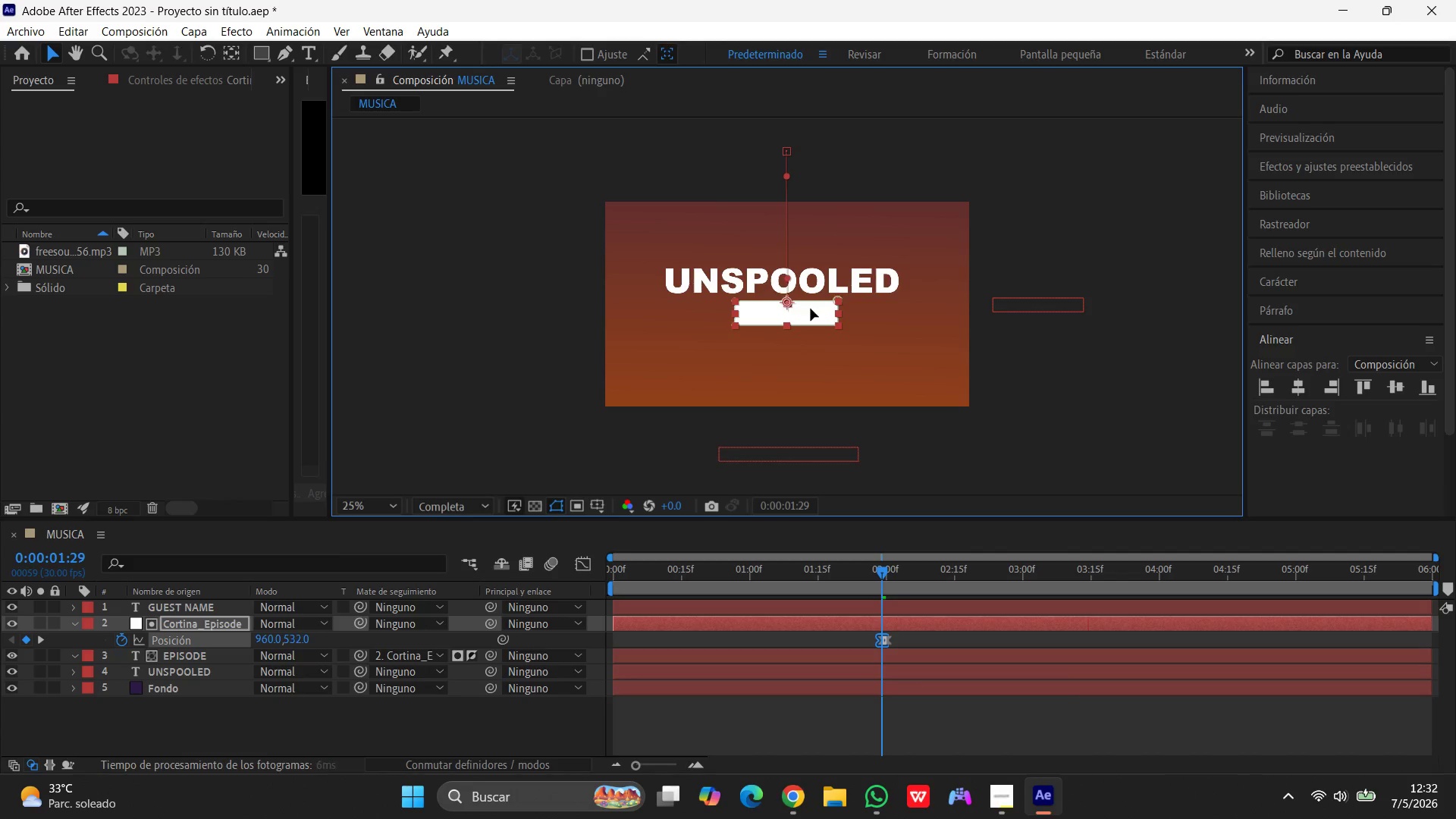 
left_click([292, 636])
 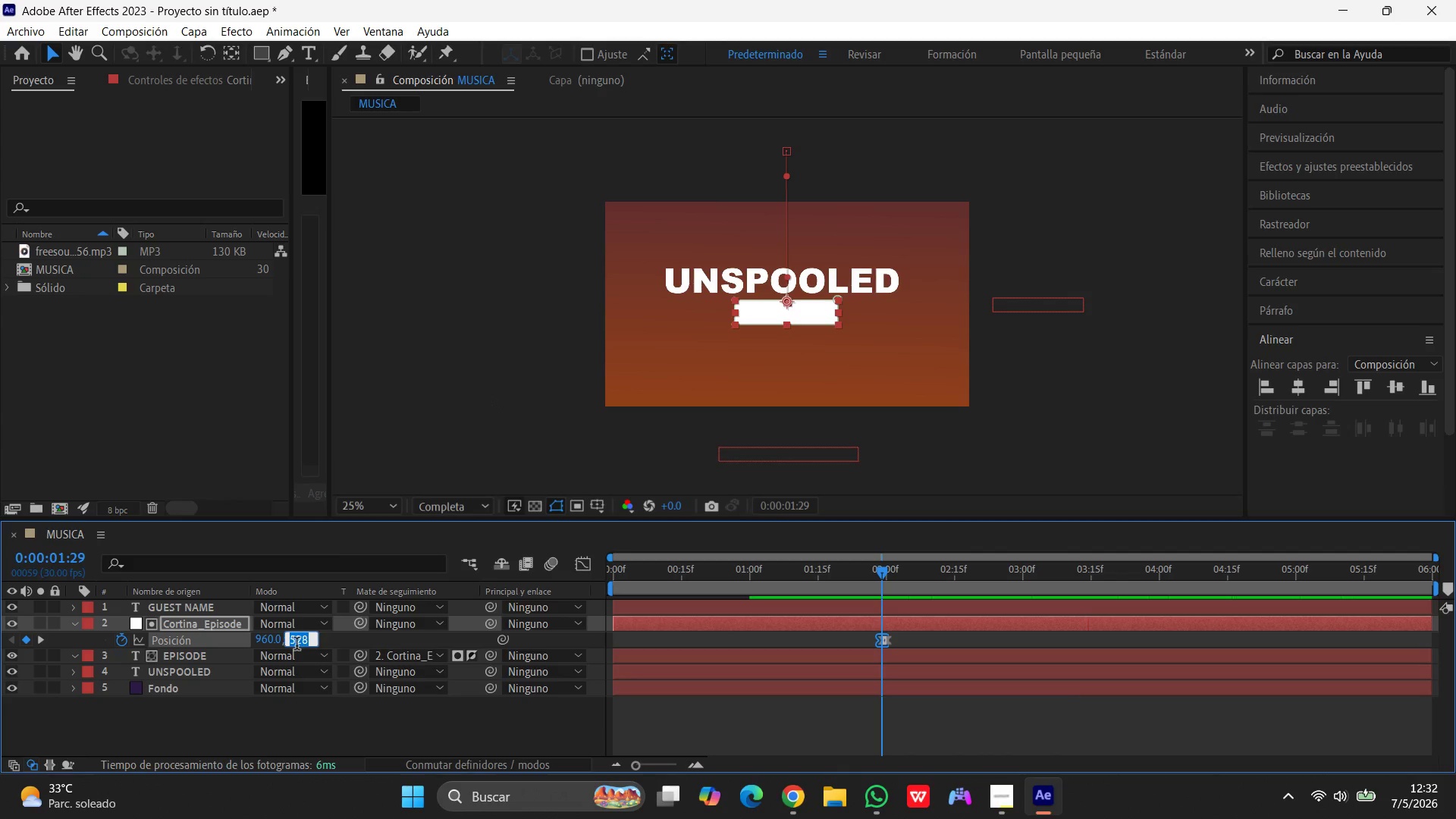 
key(Numpad7)
 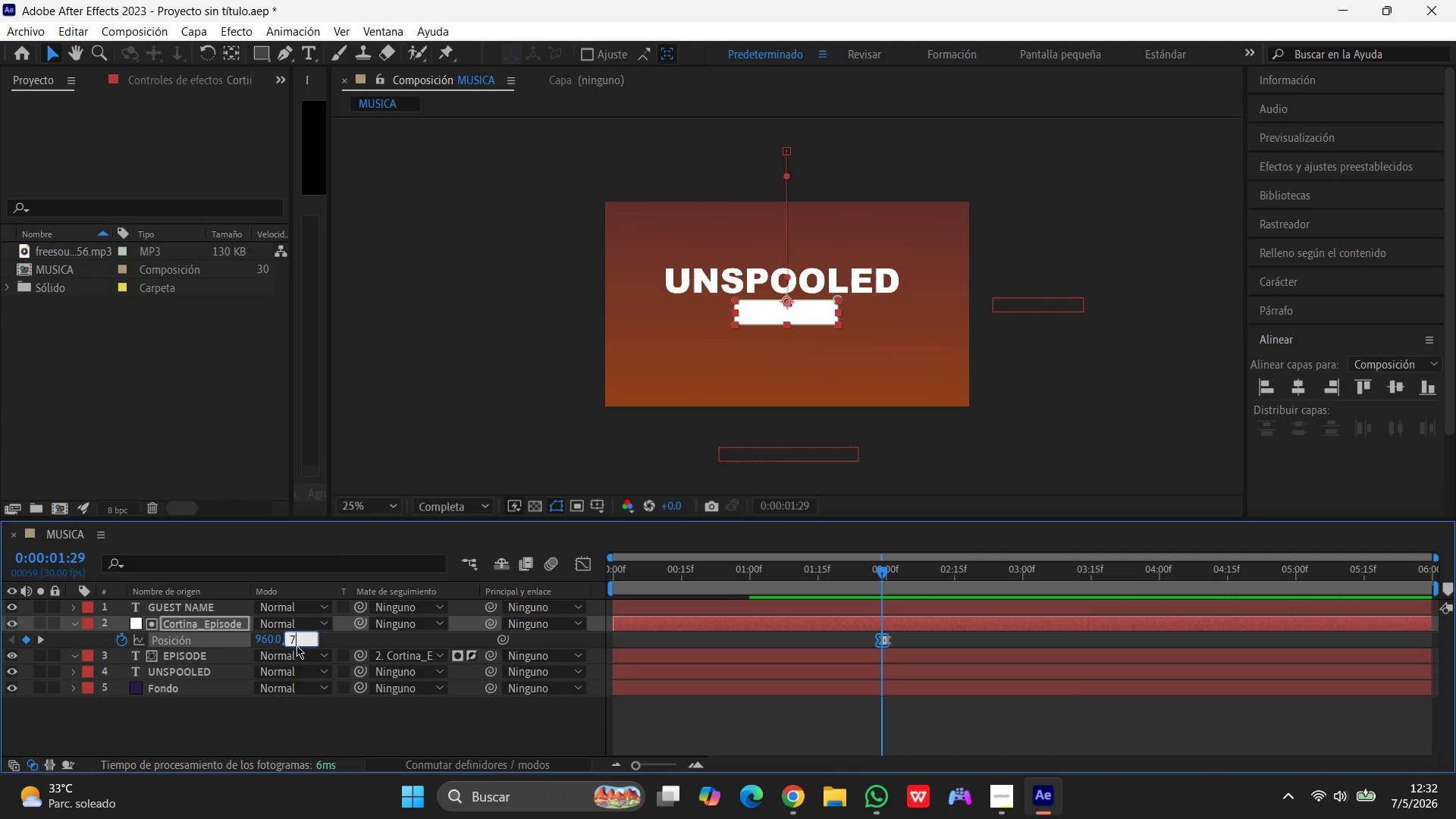 
key(Numpad0)
 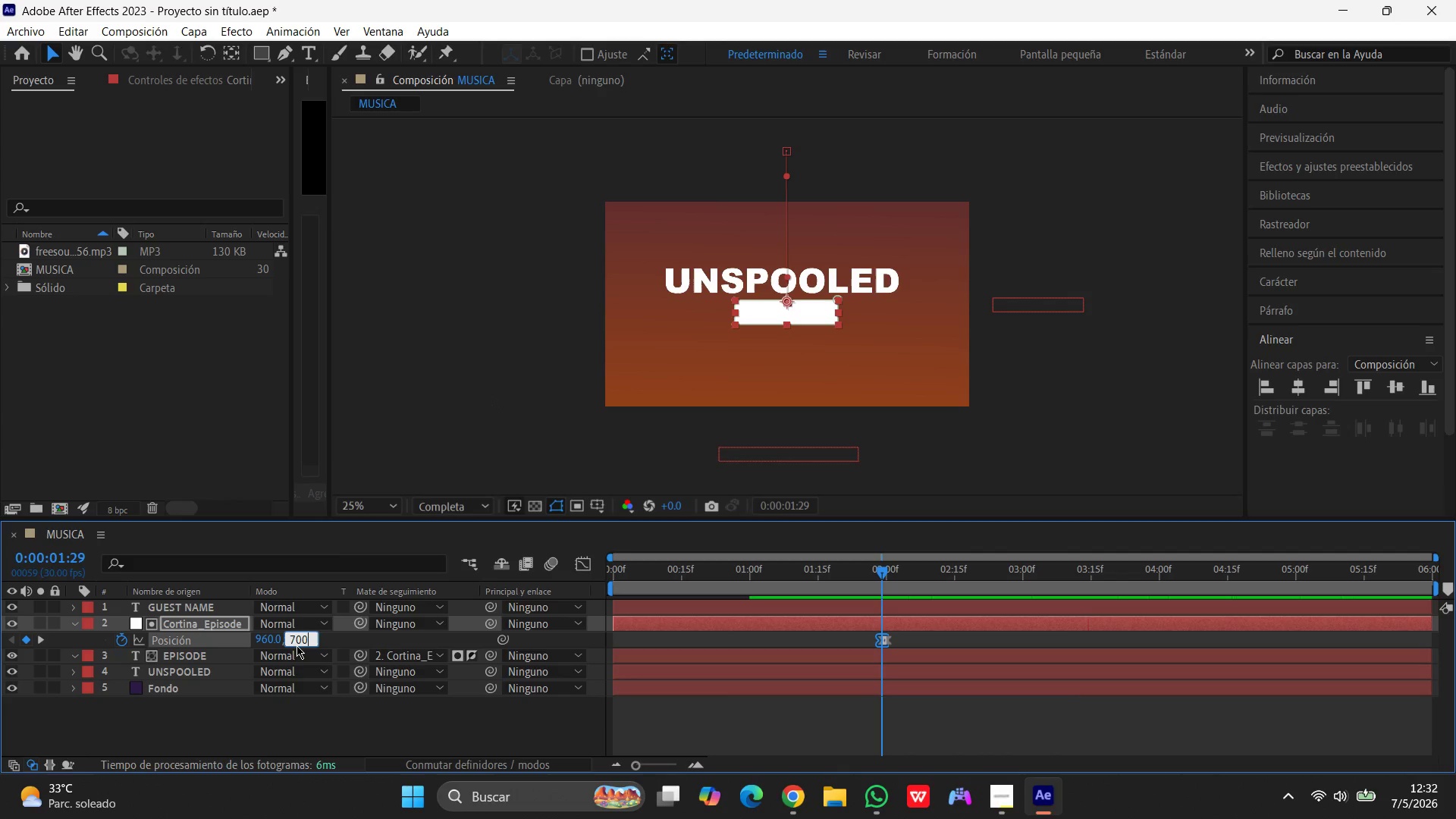 
key(Numpad0)
 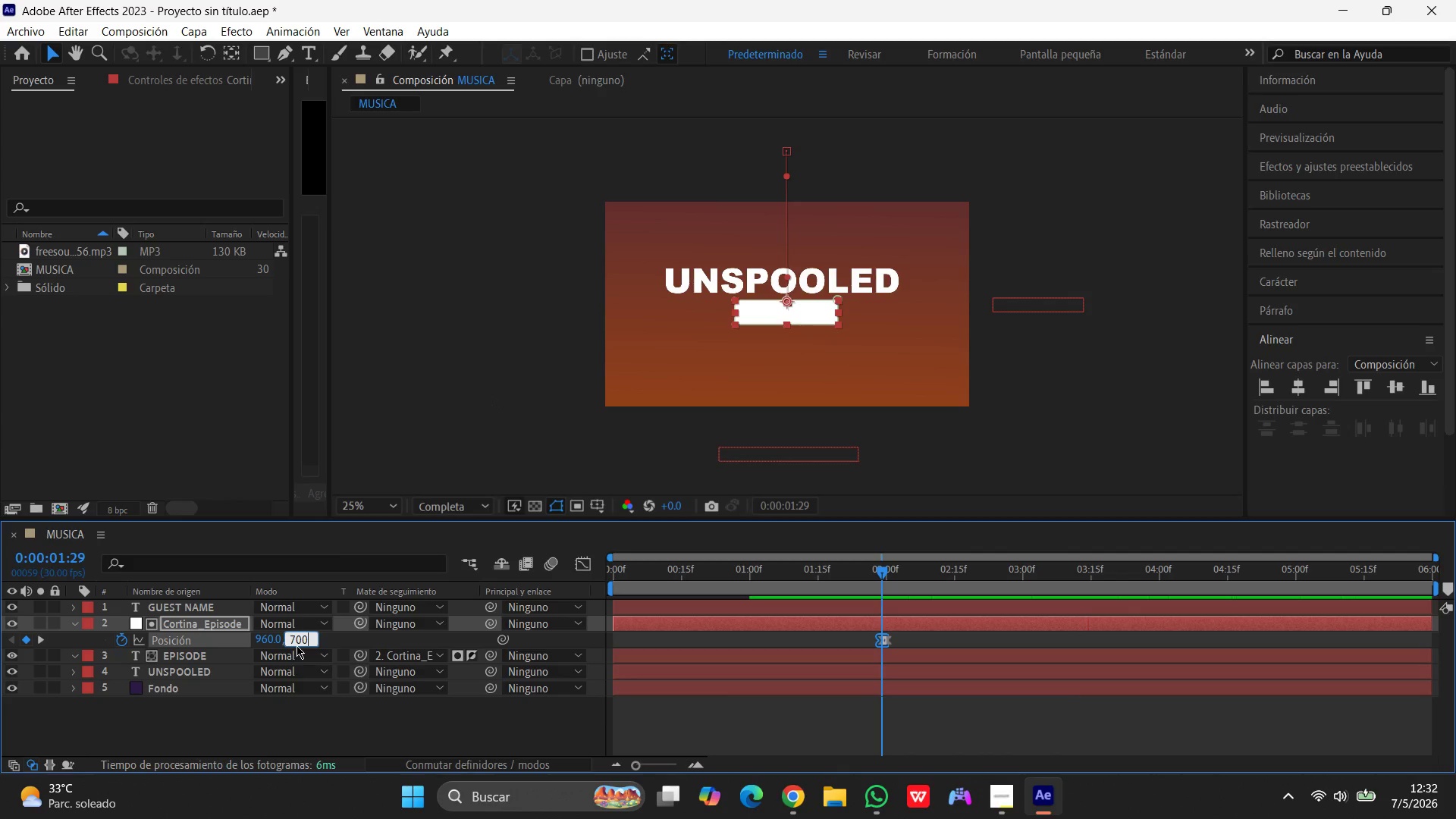 
key(Enter)
 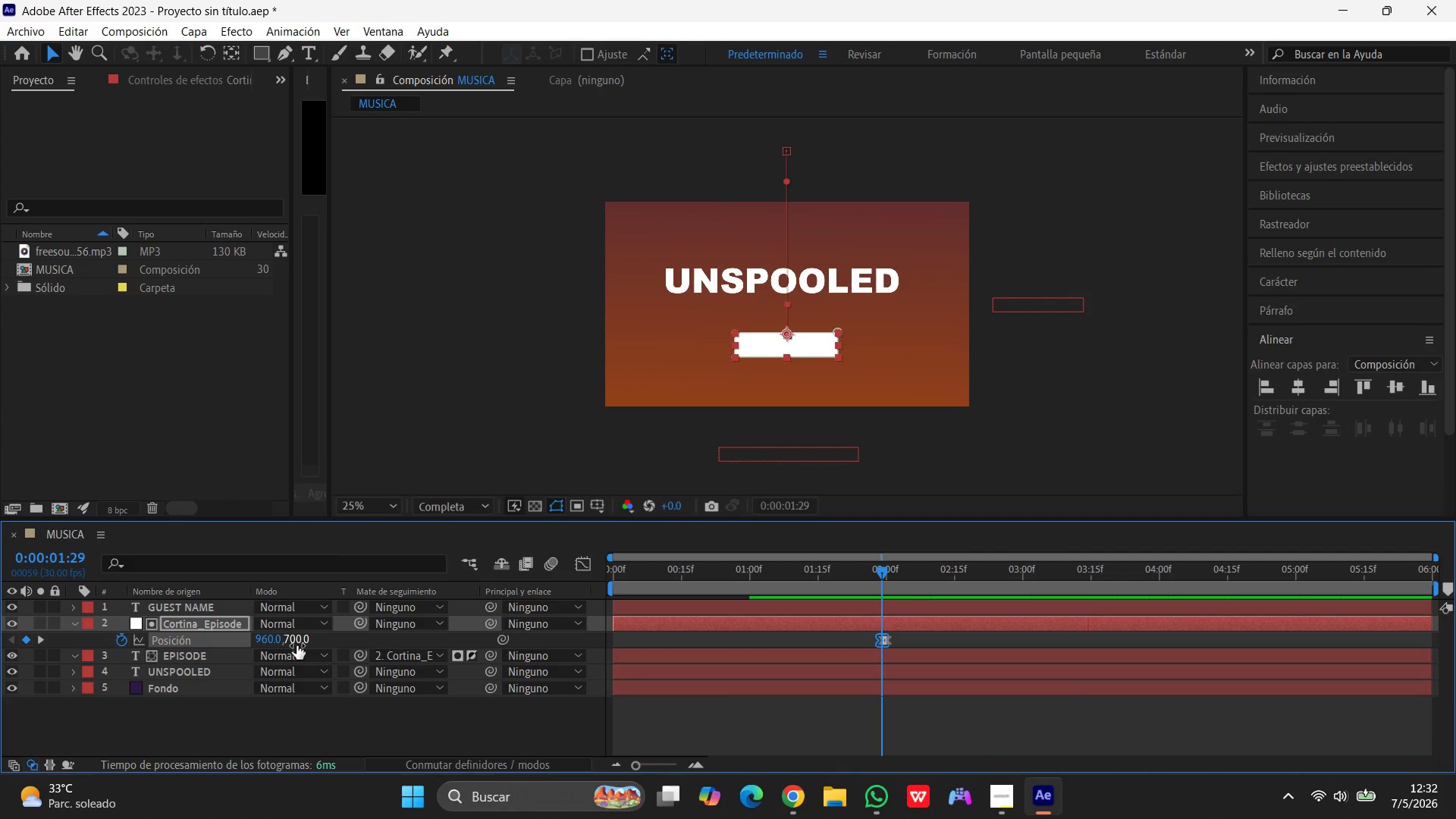 
key(Control+Z)
 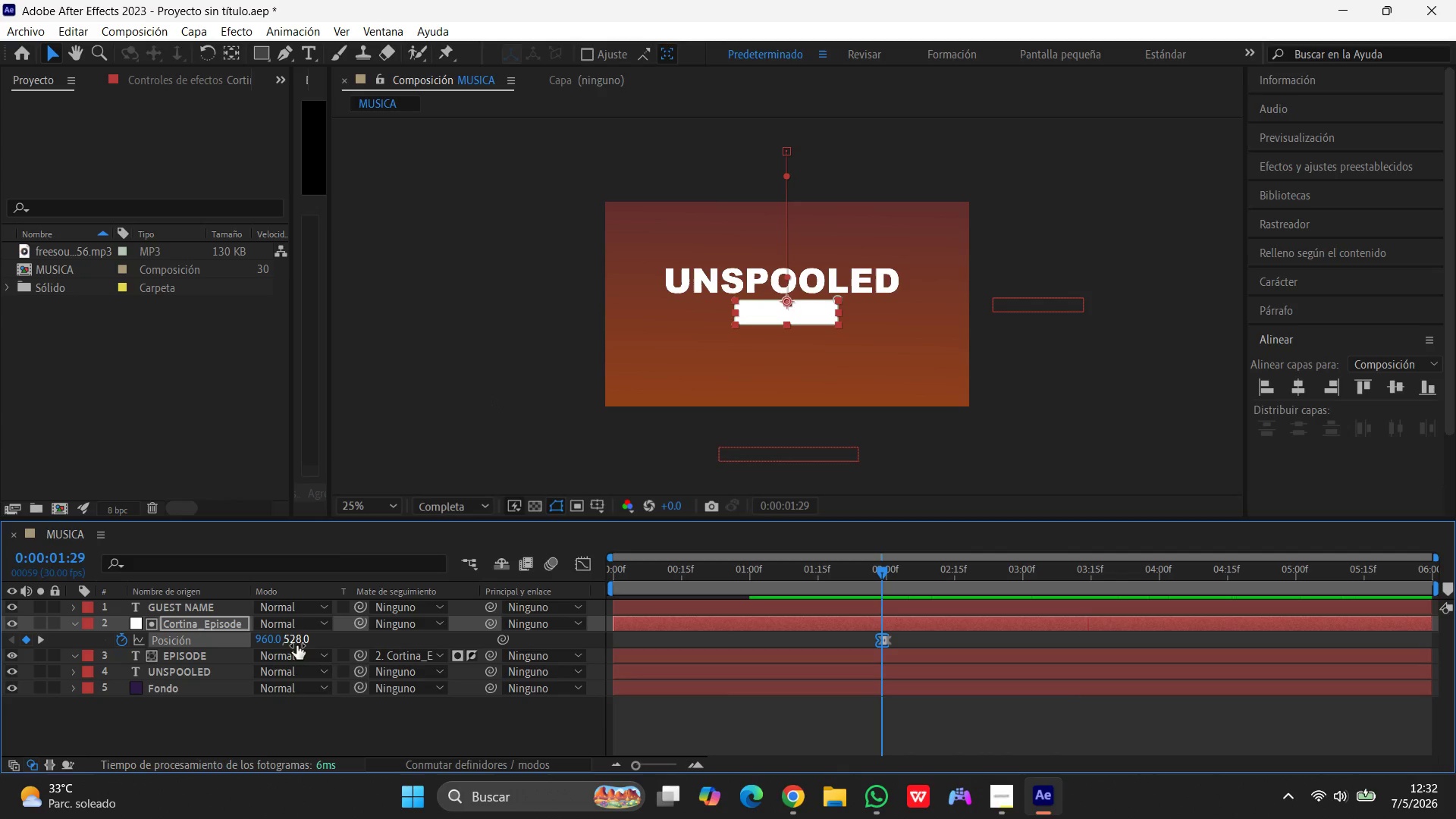 
wait(8.88)
 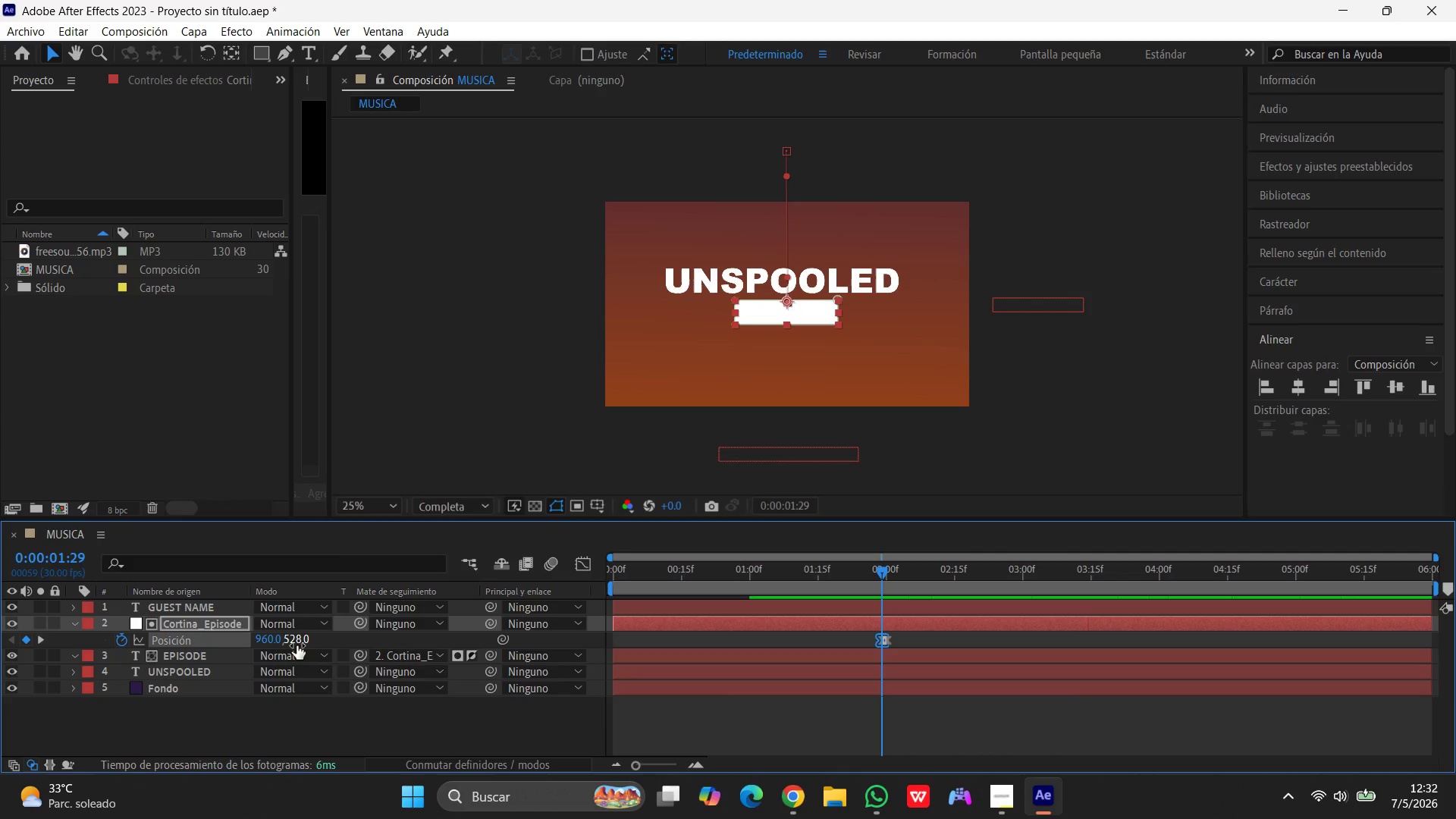 
left_click_drag(start_coordinate=[882, 570], to_coordinate=[889, 570])
 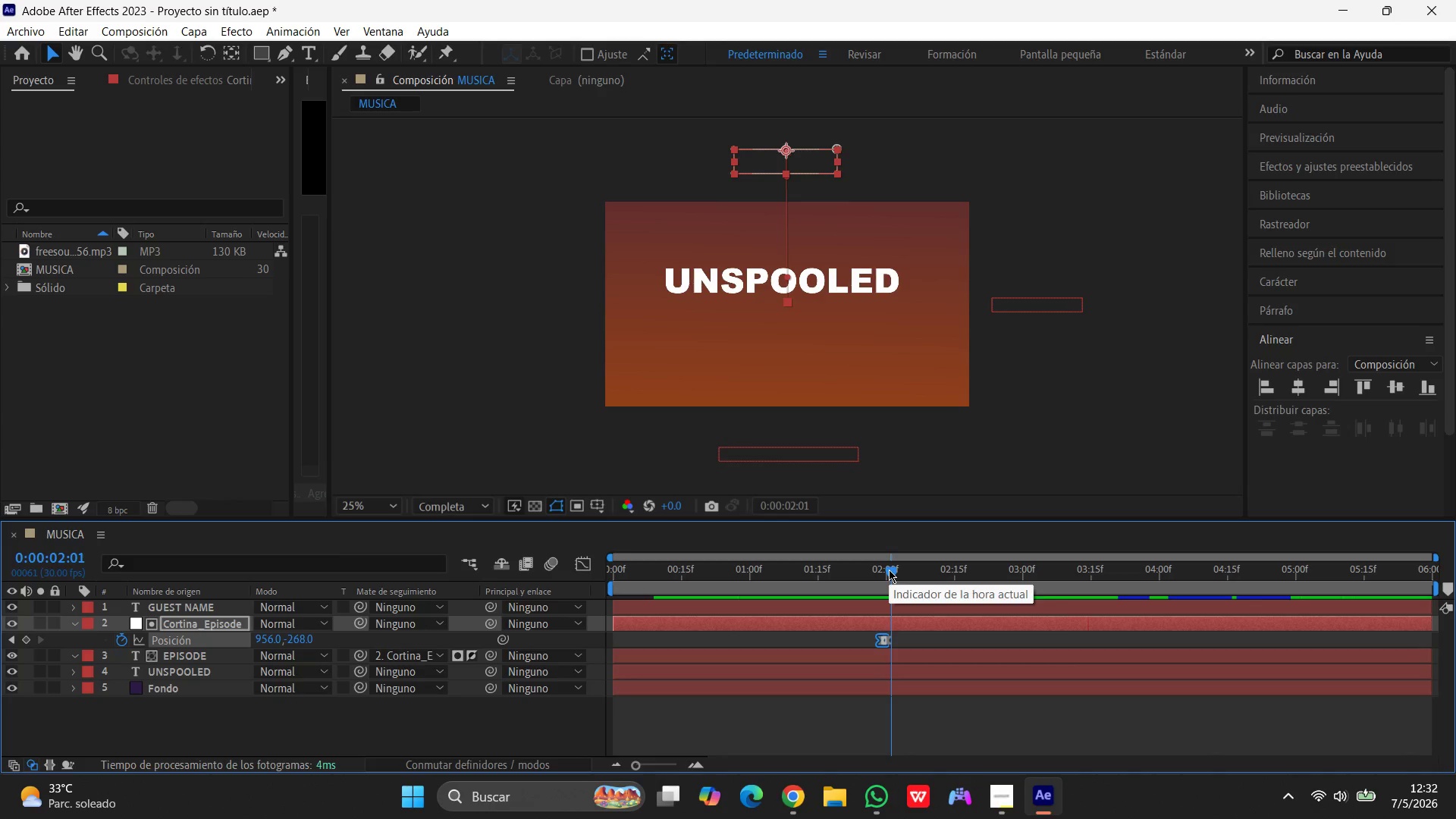 
left_click_drag(start_coordinate=[894, 568], to_coordinate=[887, 569])
 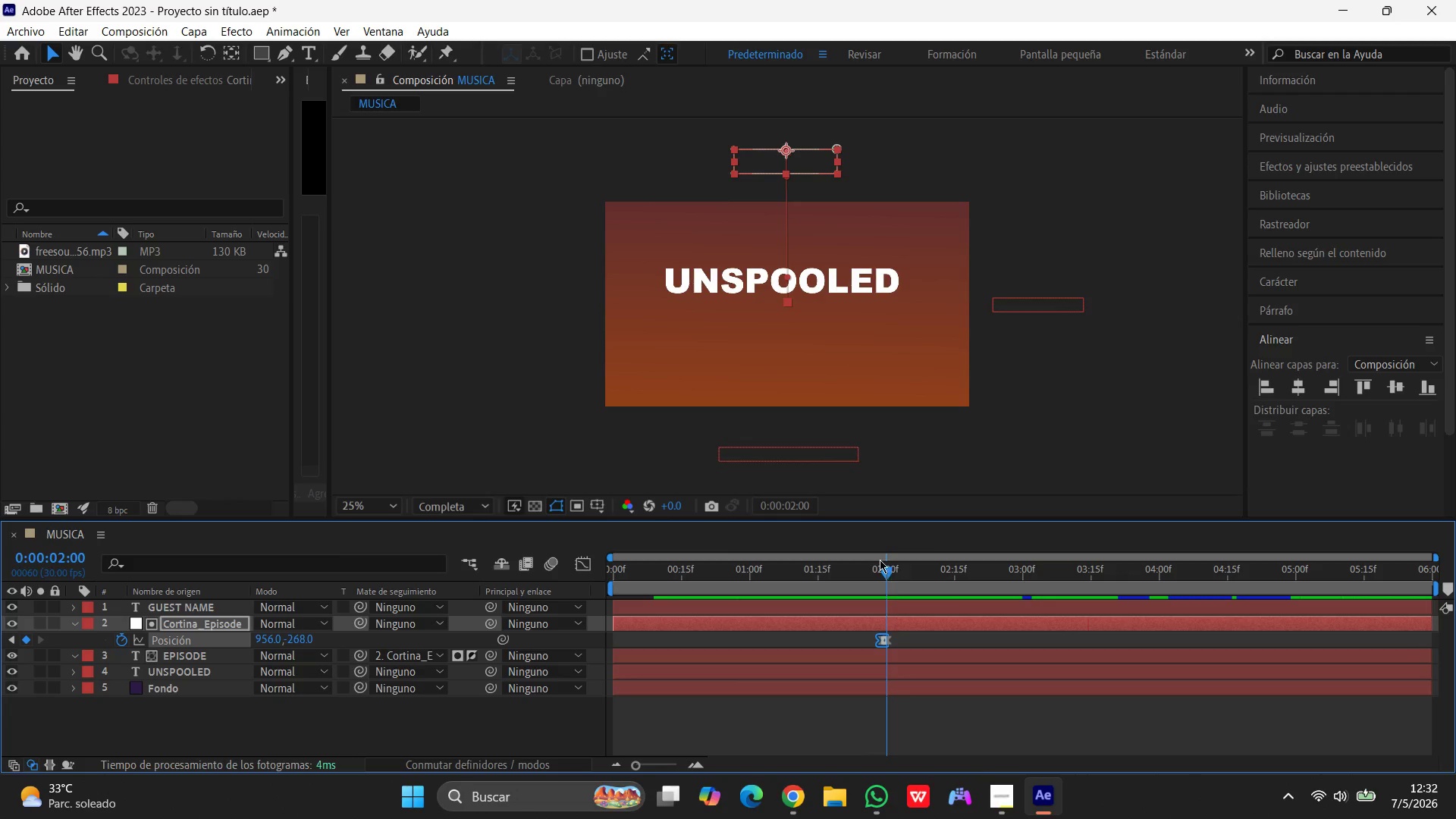 
wait(5.19)
 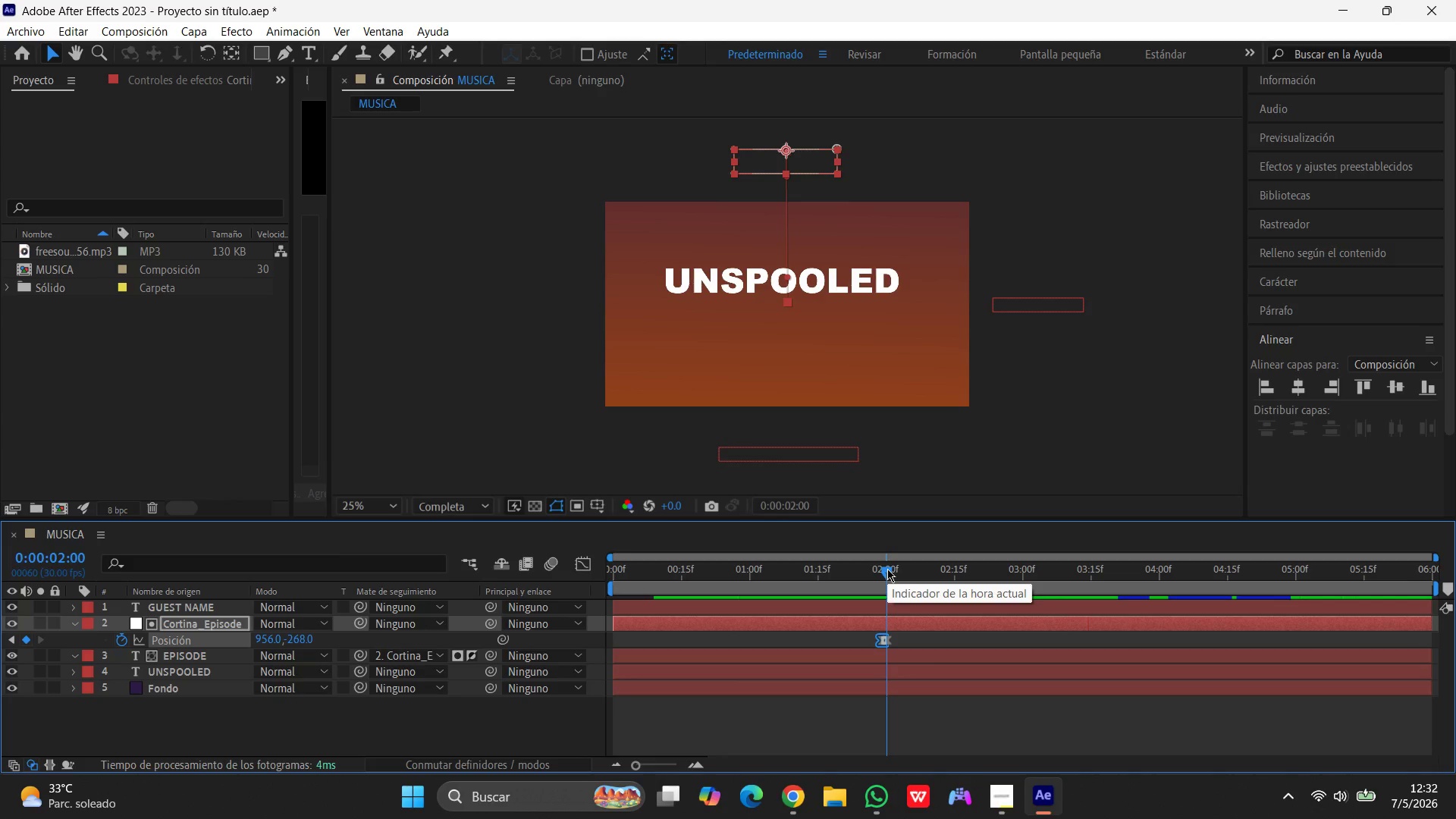 
left_click_drag(start_coordinate=[889, 577], to_coordinate=[394, 606])
 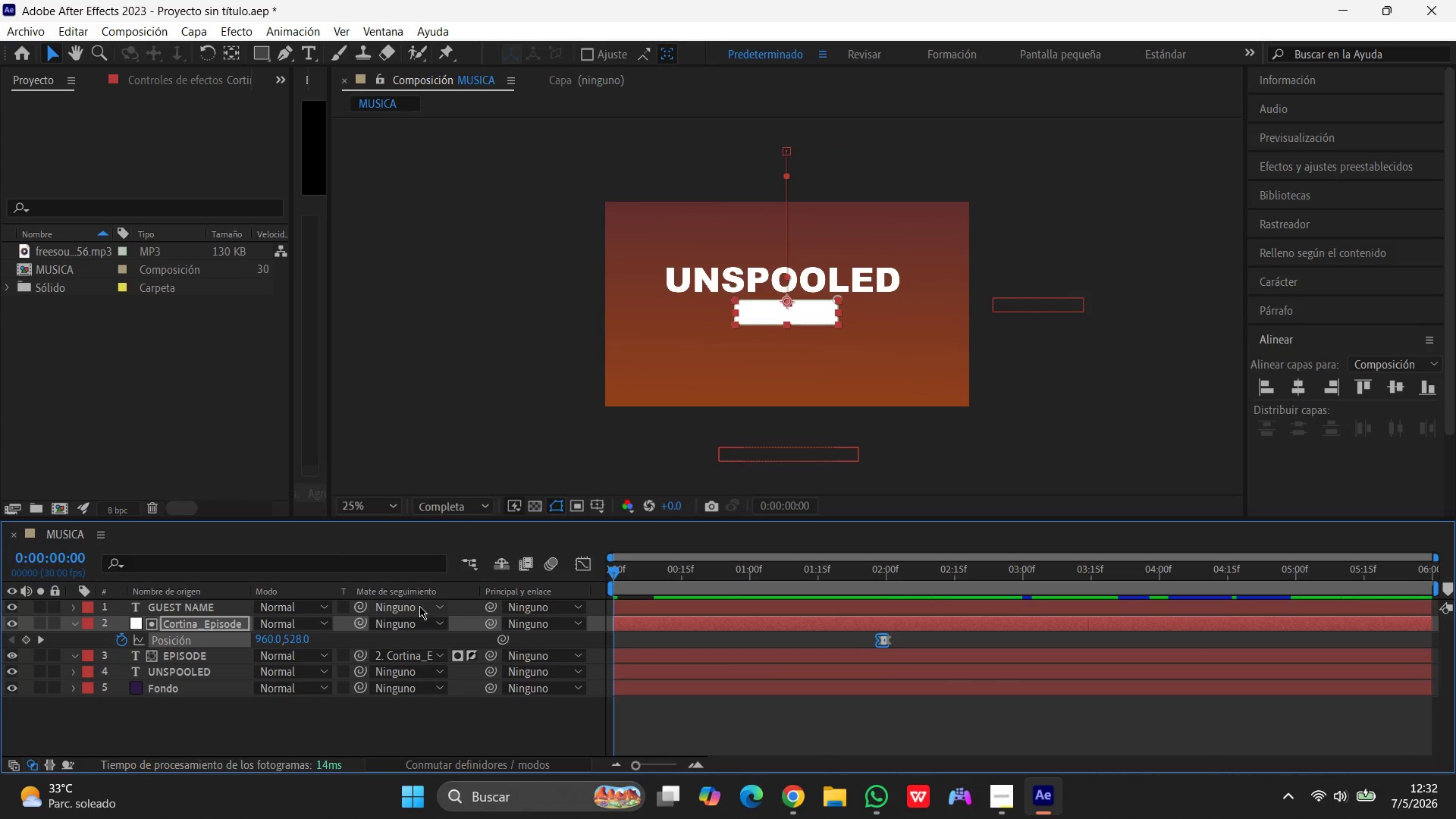 
key(Space)
 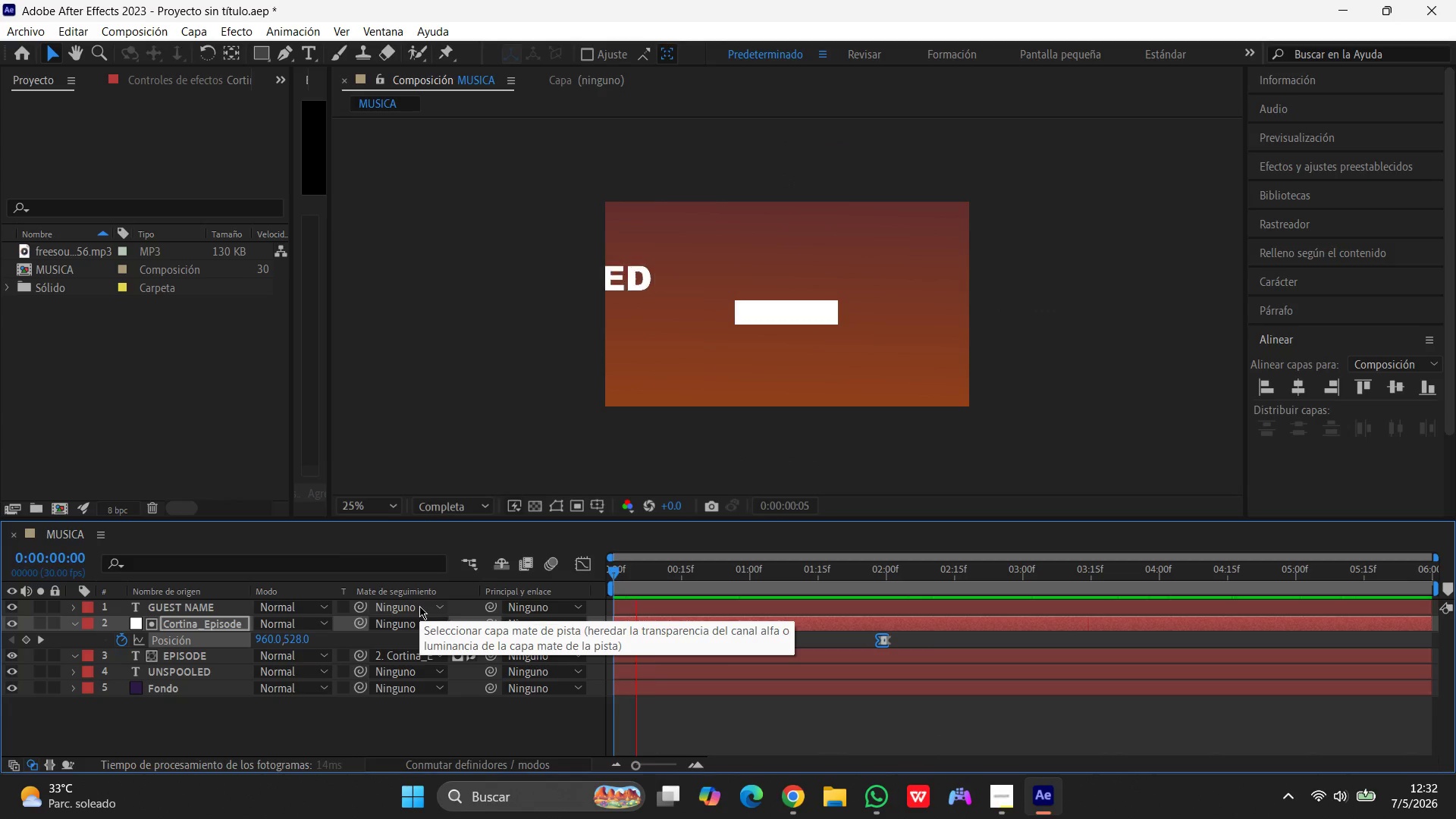 
wait(11.56)
 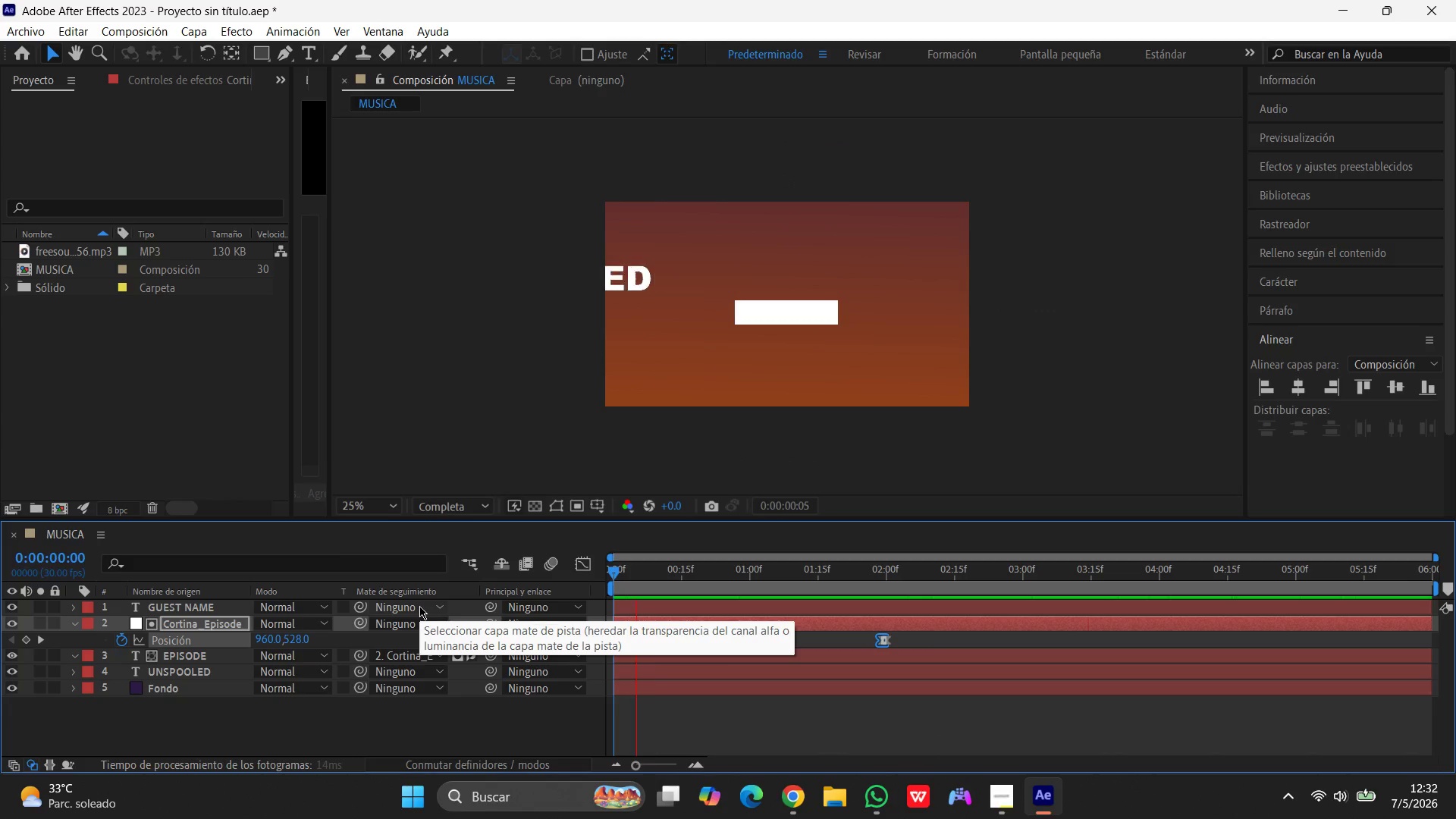 
key(Space)
 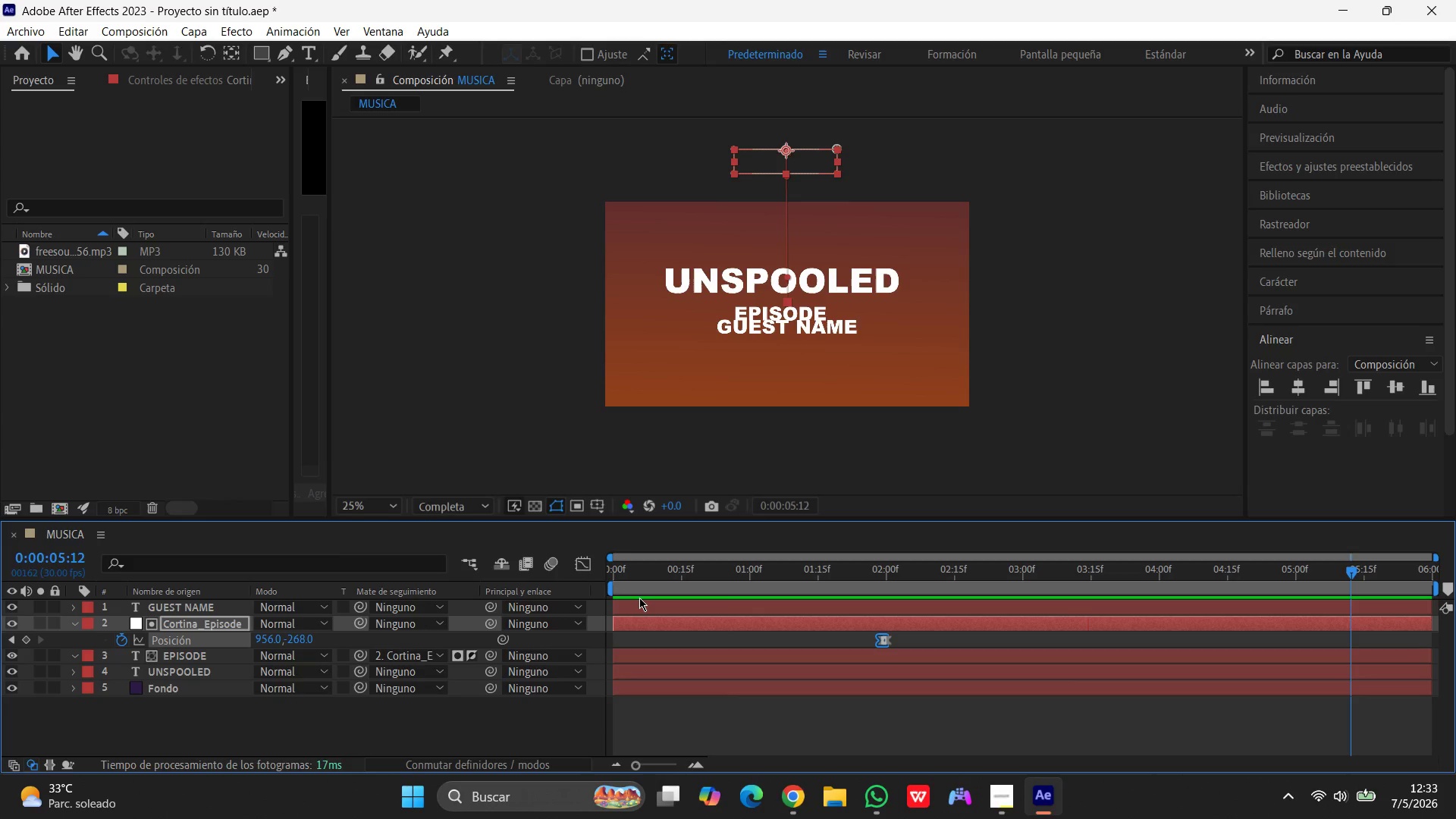 
wait(27.36)
 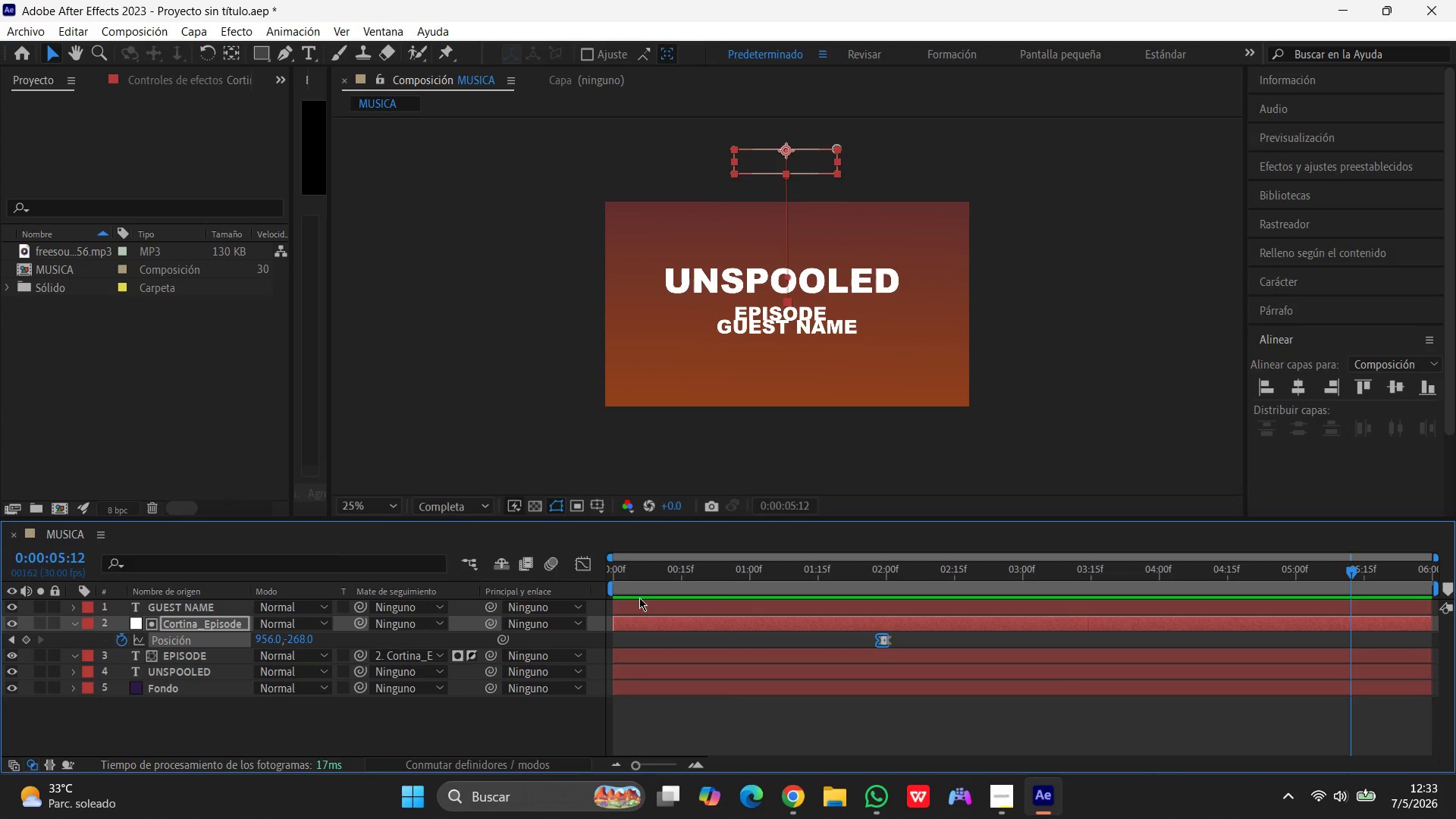 
left_click([214, 626])
 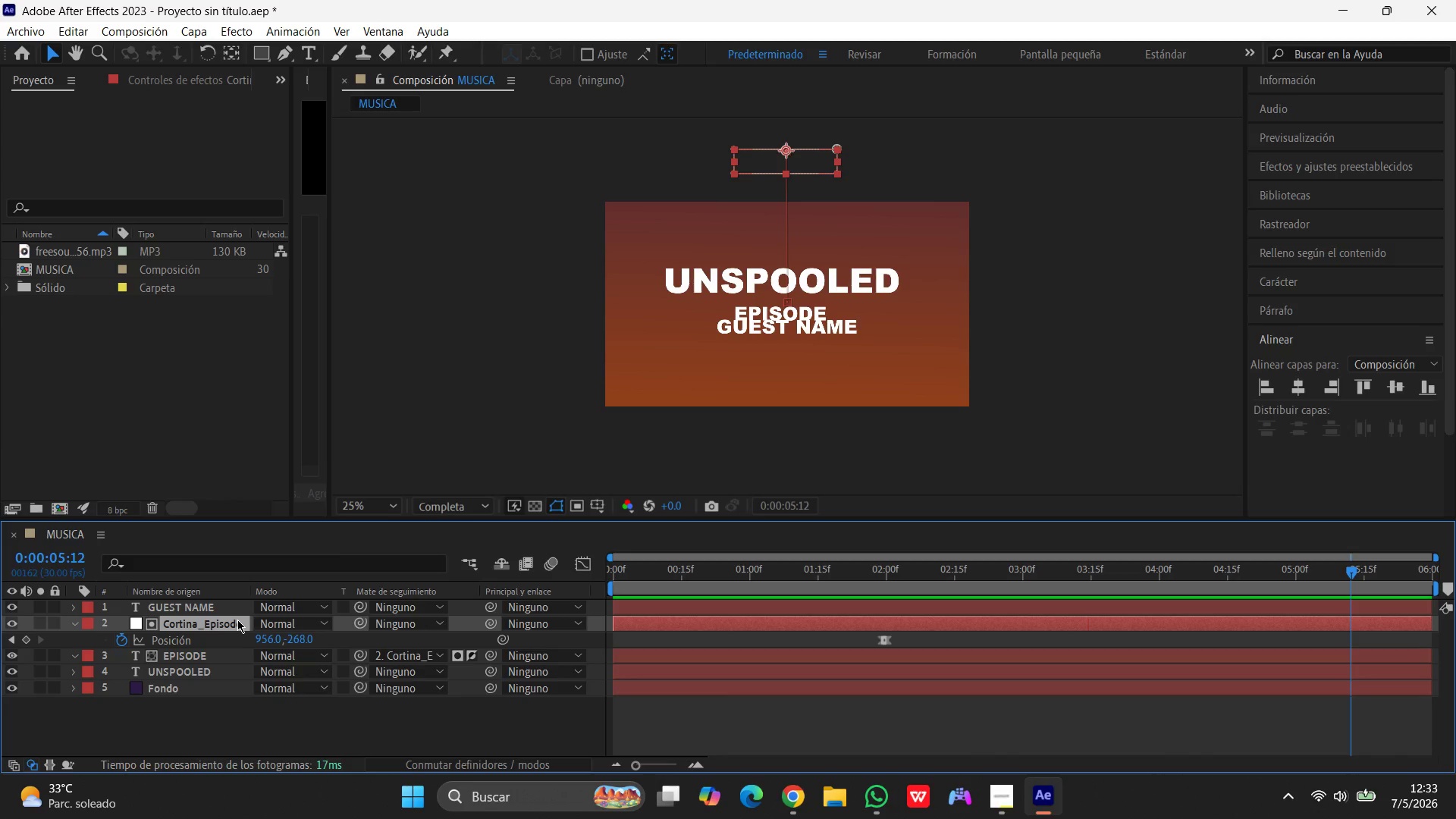 
type(uu)
 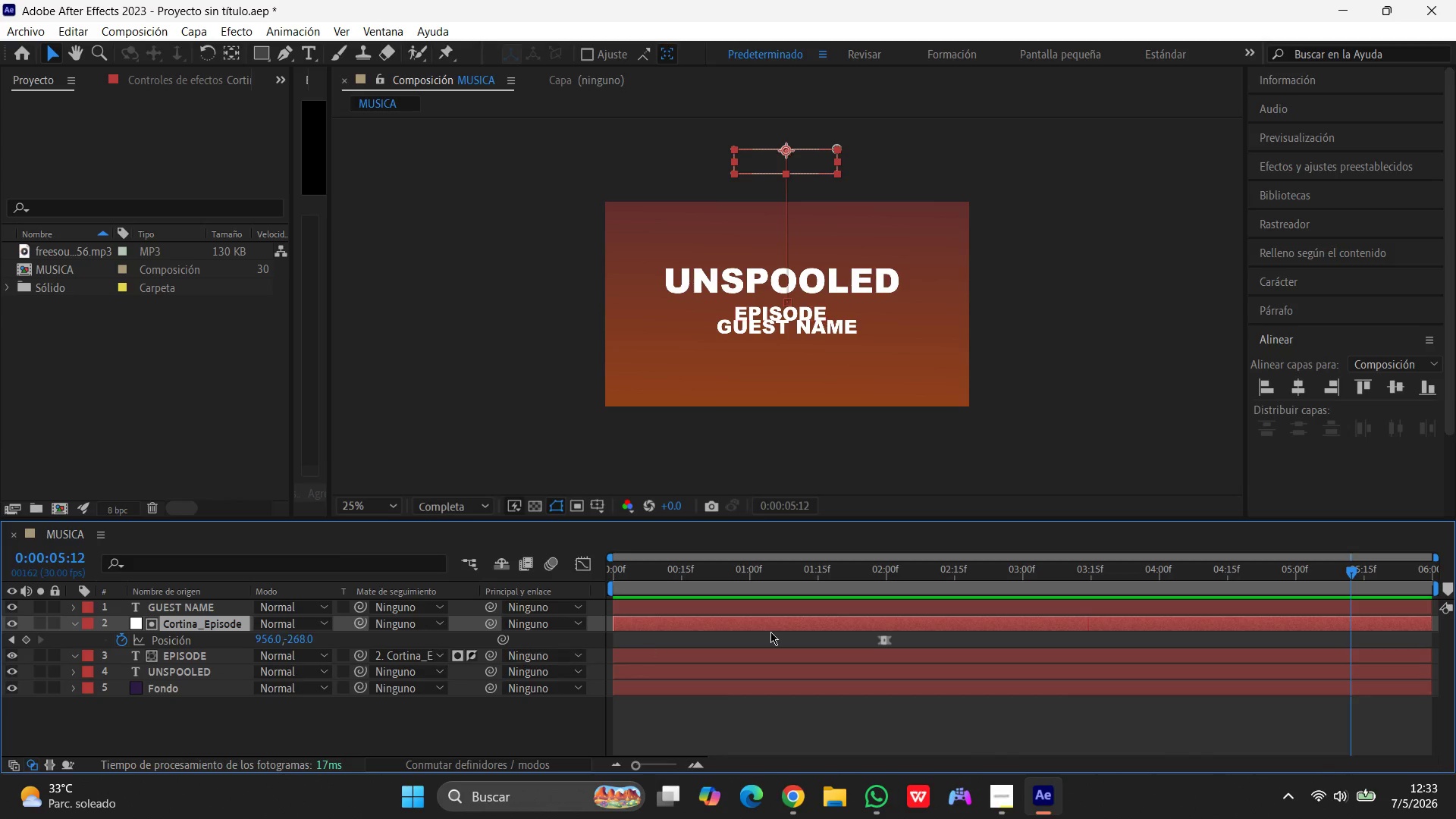 
left_click([885, 640])
 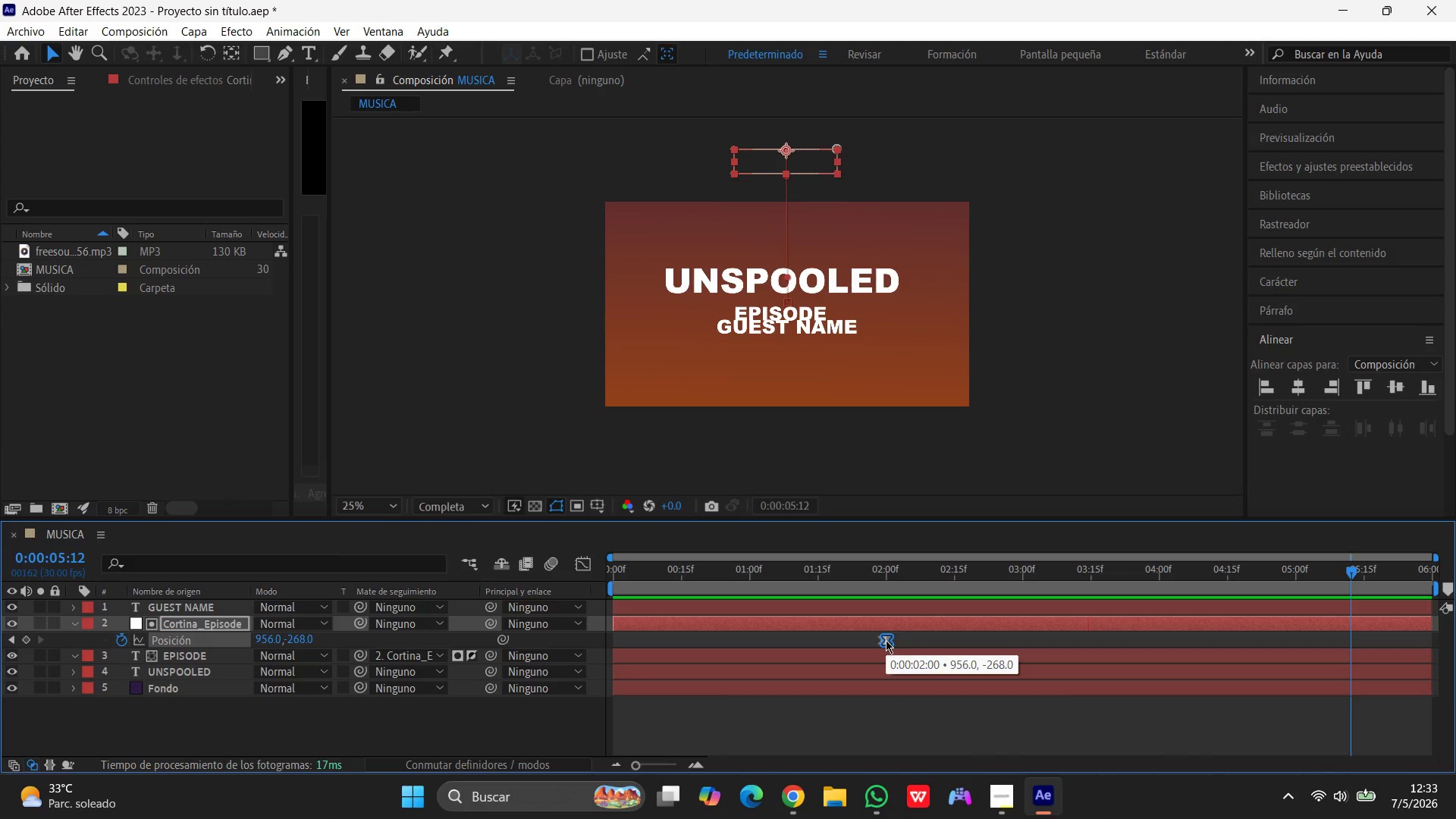 
key(Delete)
 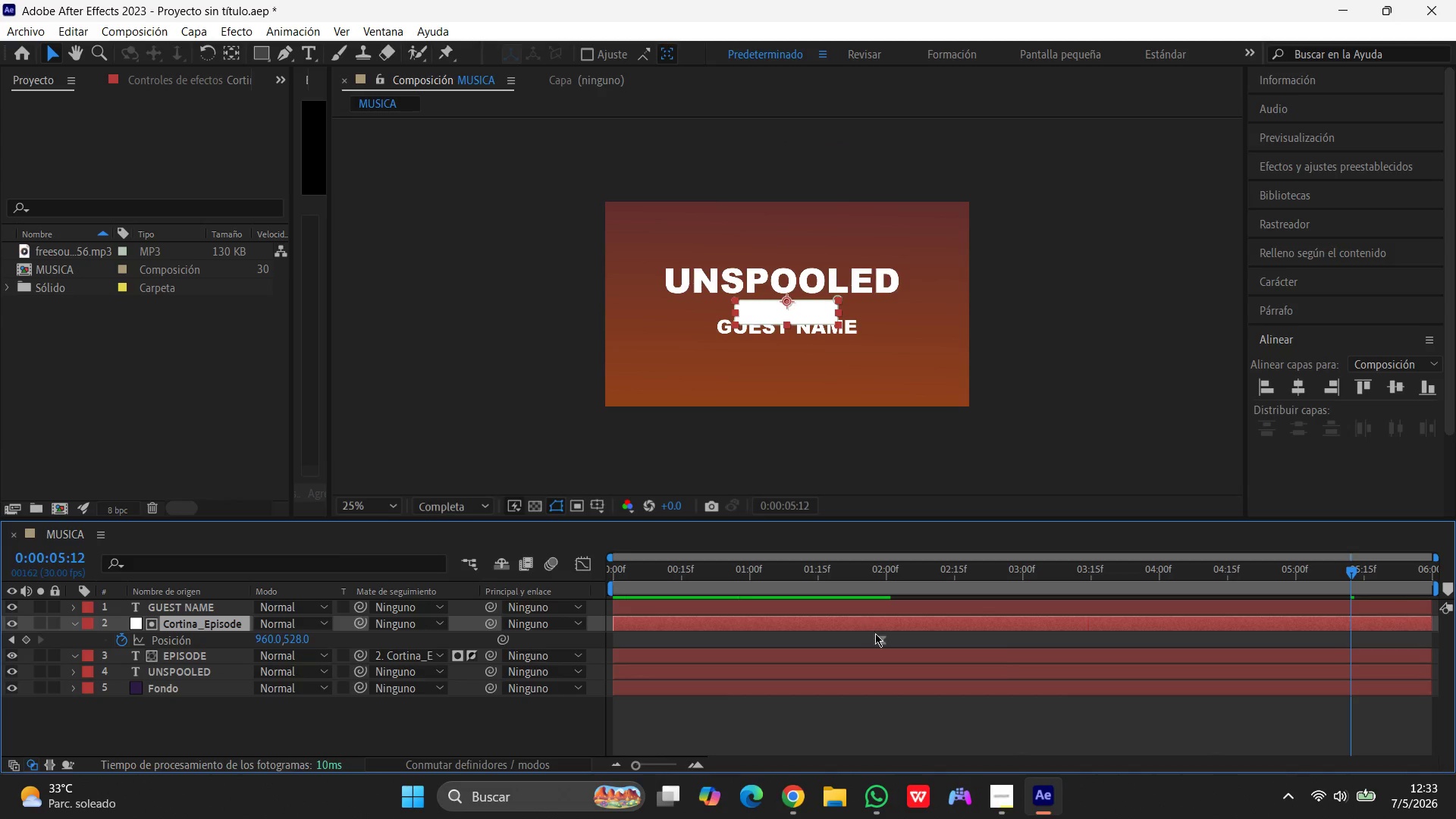 
left_click([881, 636])
 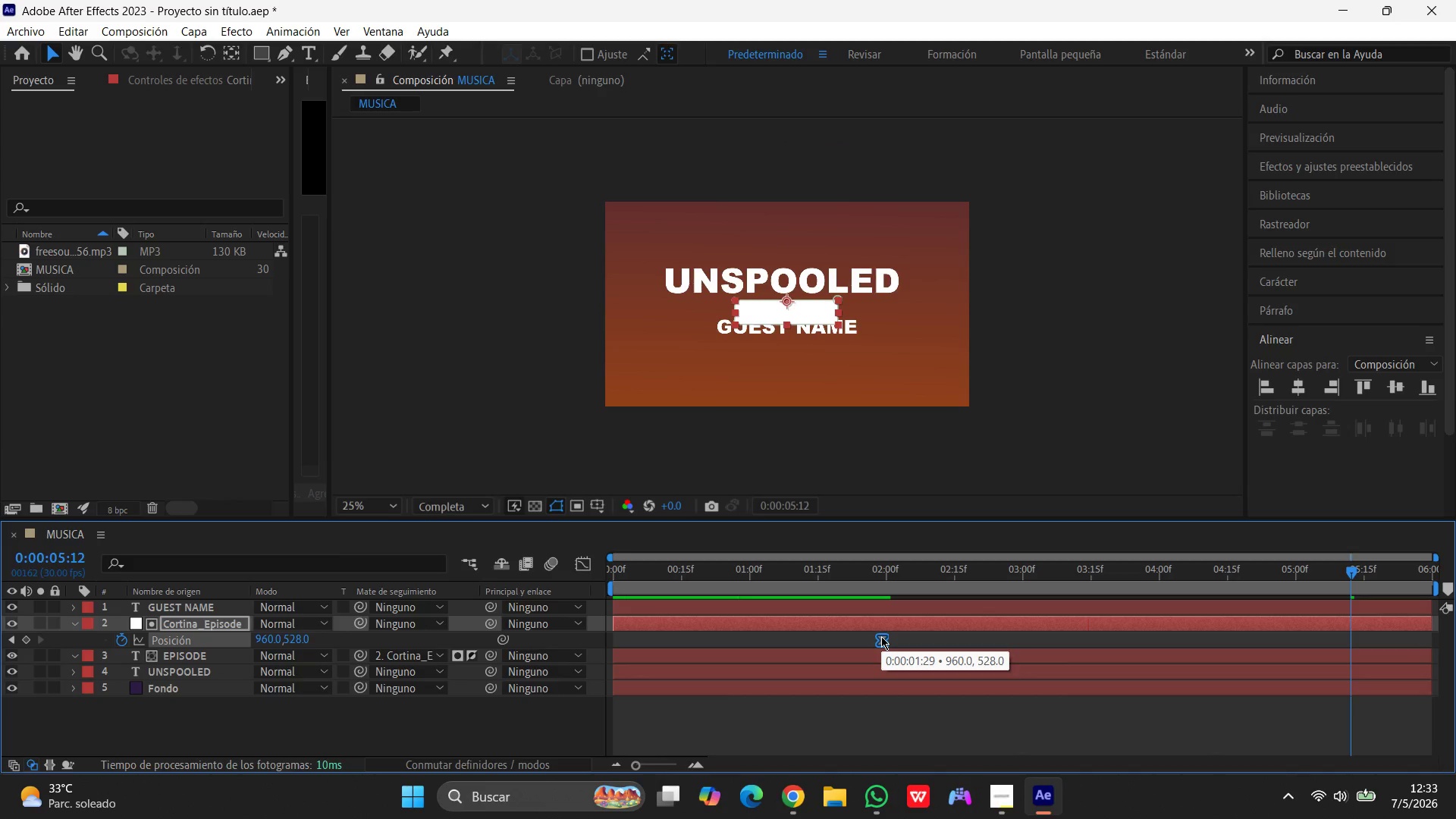 
key(Delete)
 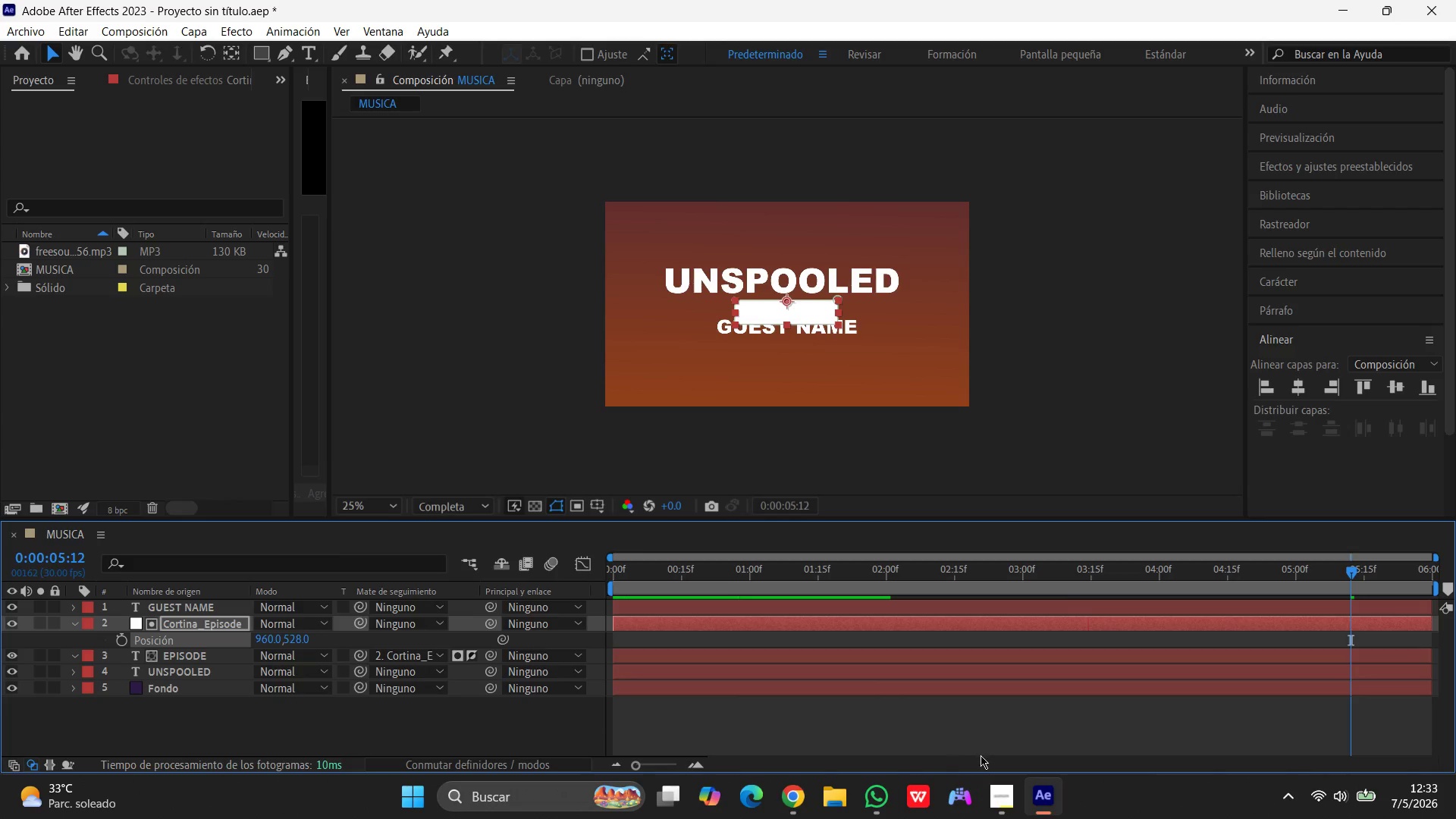 
left_click([1006, 807])